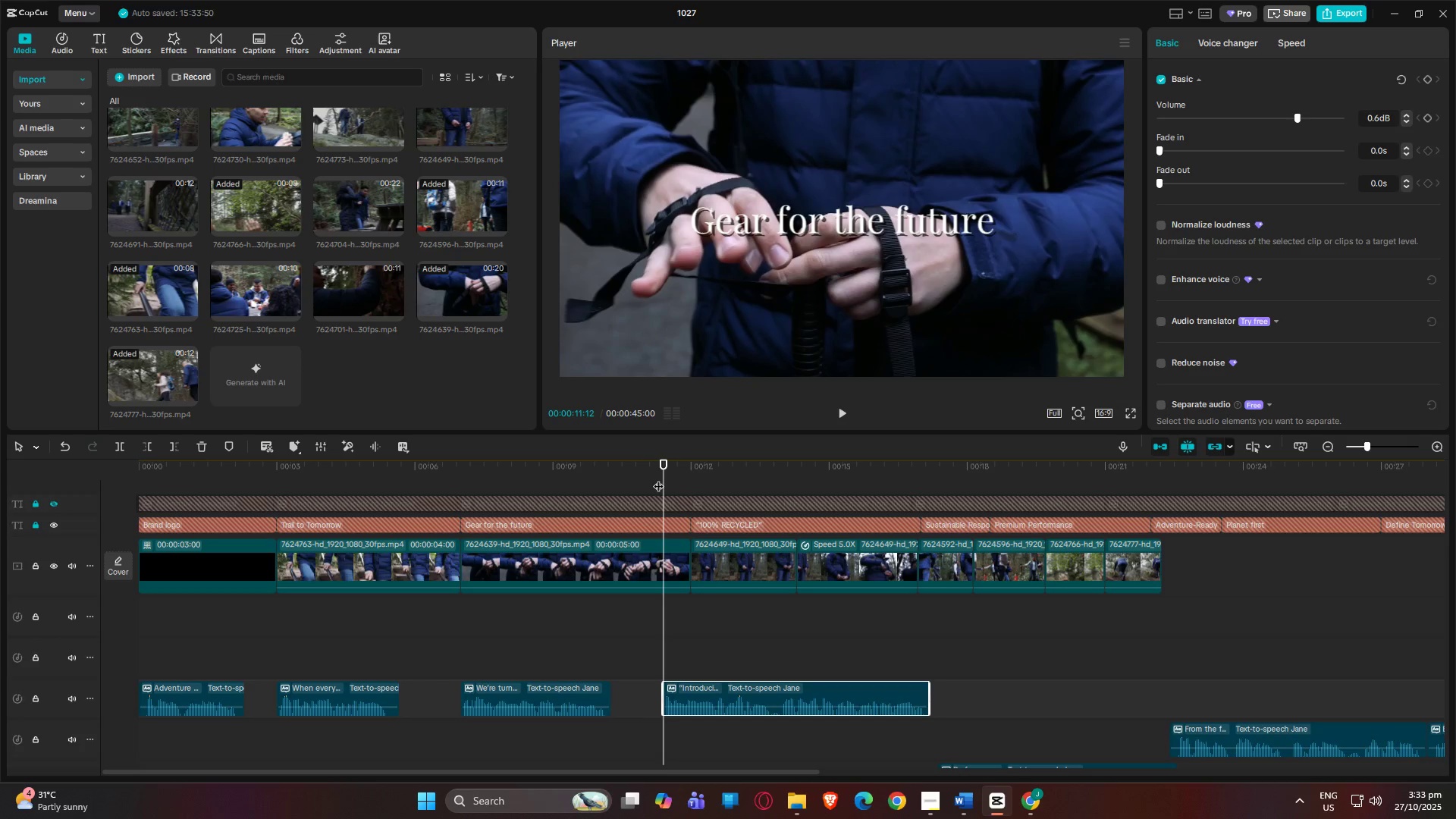 
key(Space)
 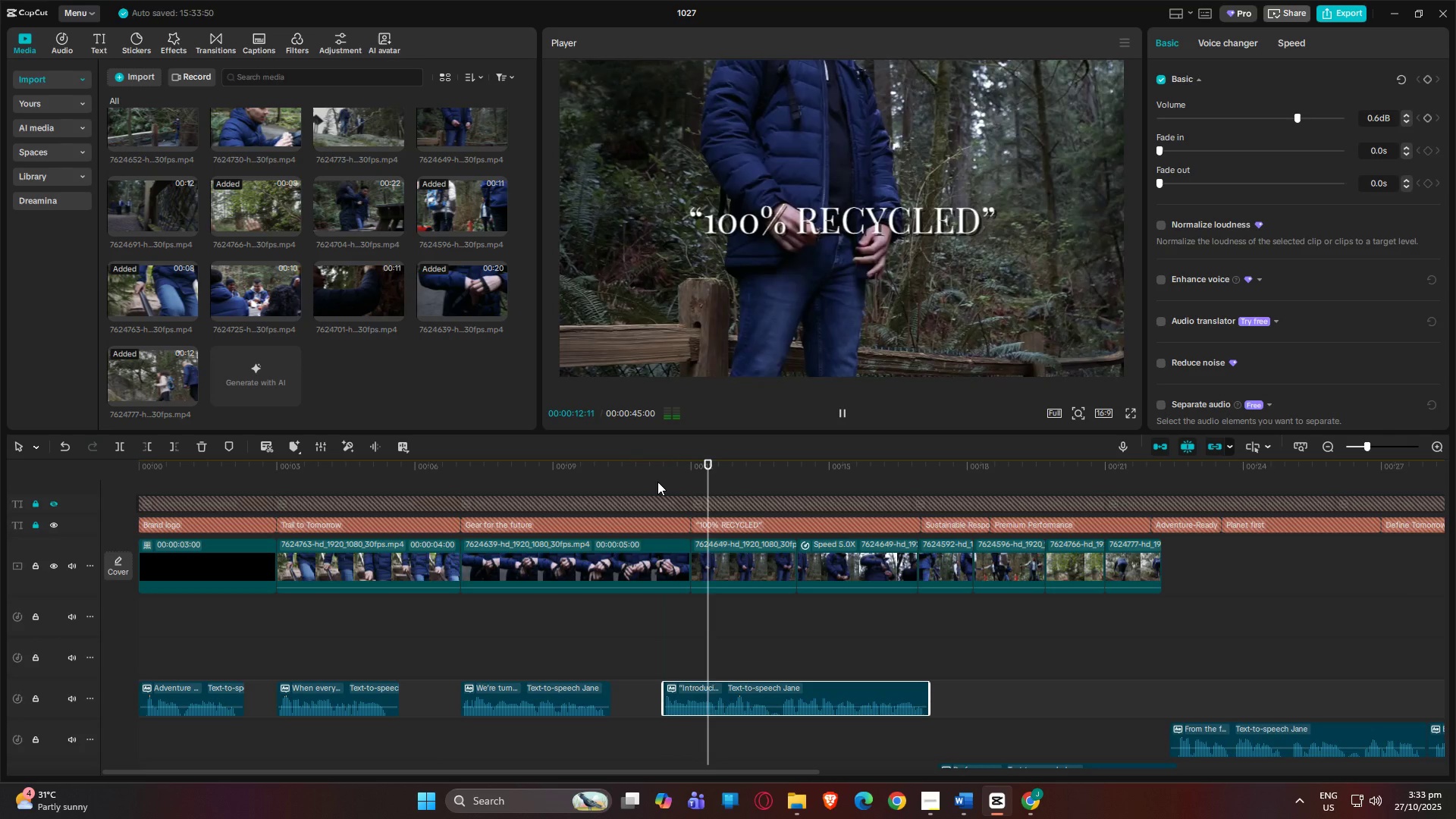 
key(Space)
 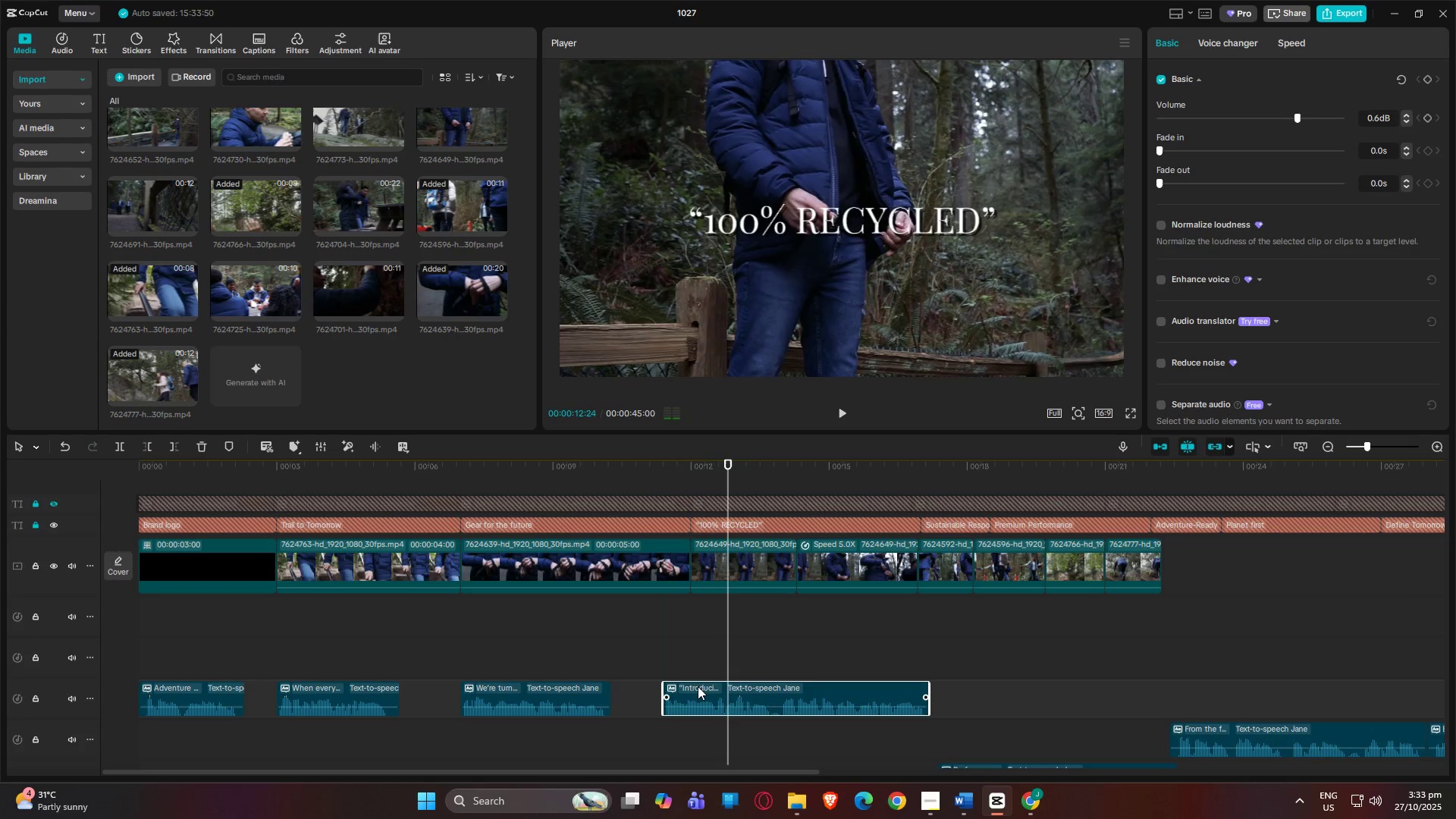 
left_click_drag(start_coordinate=[695, 686], to_coordinate=[703, 686])
 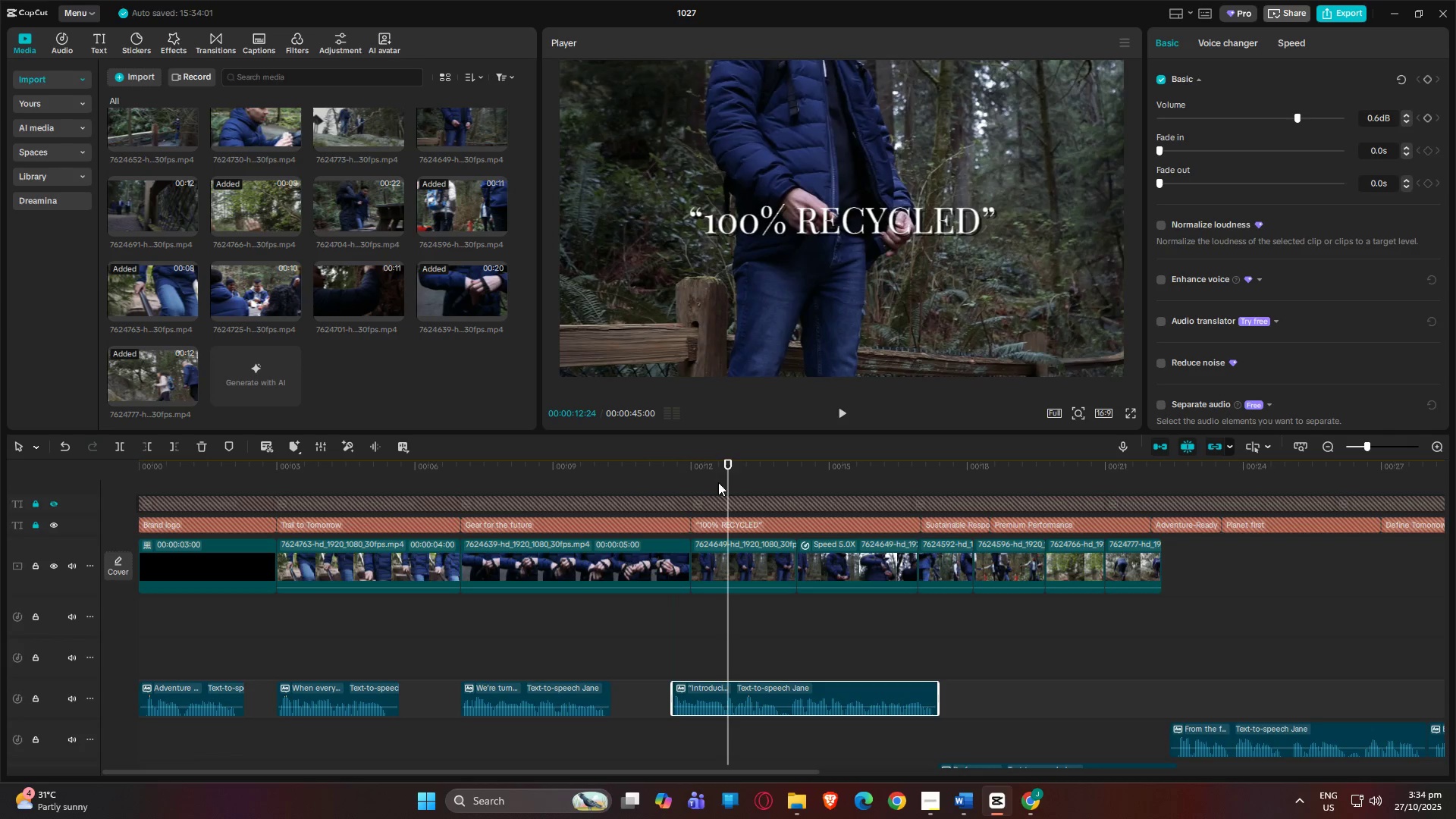 
left_click_drag(start_coordinate=[733, 463], to_coordinate=[648, 463])
 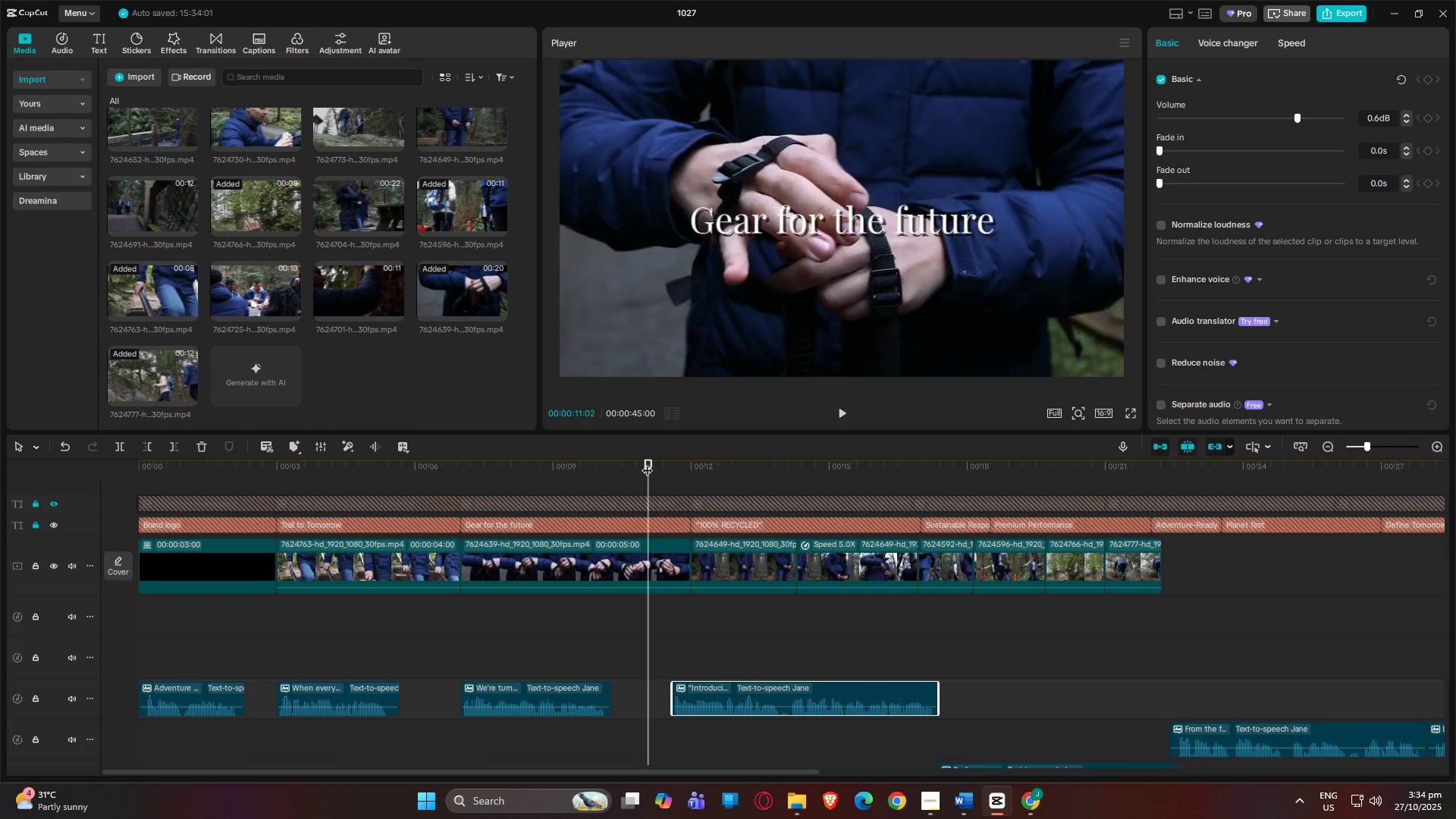 
key(Space)
 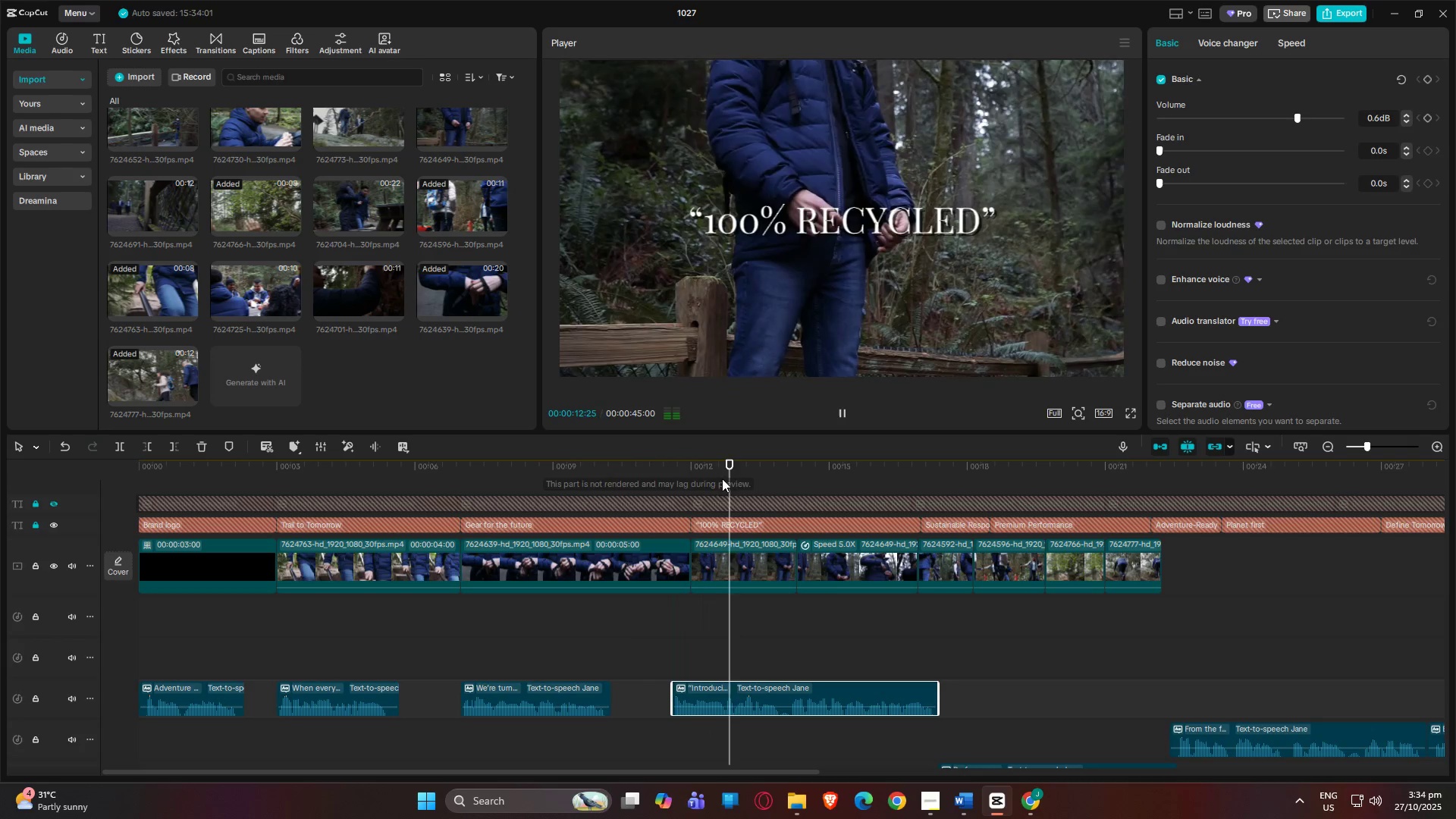 
key(Space)
 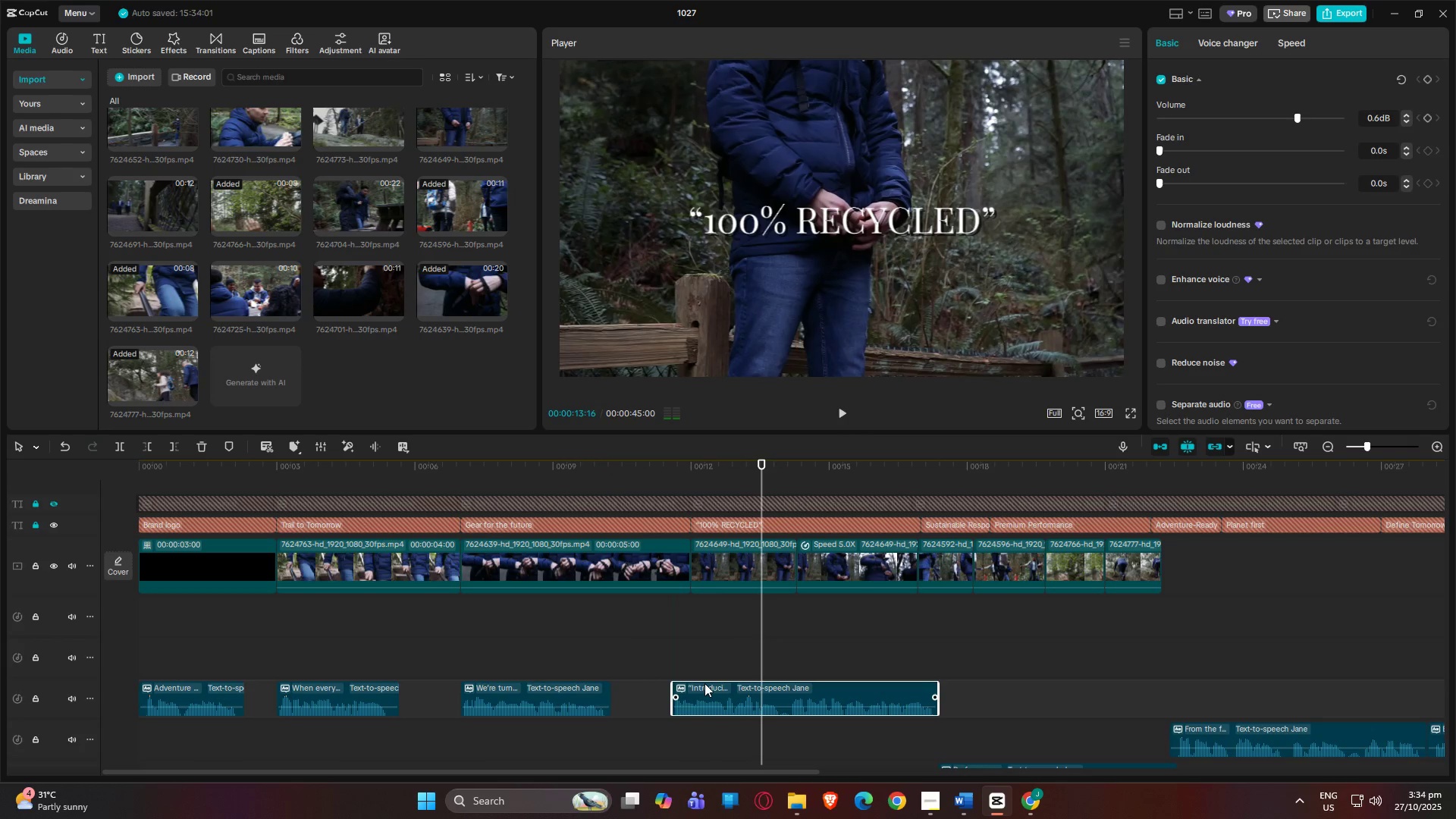 
left_click_drag(start_coordinate=[704, 683], to_coordinate=[713, 683])
 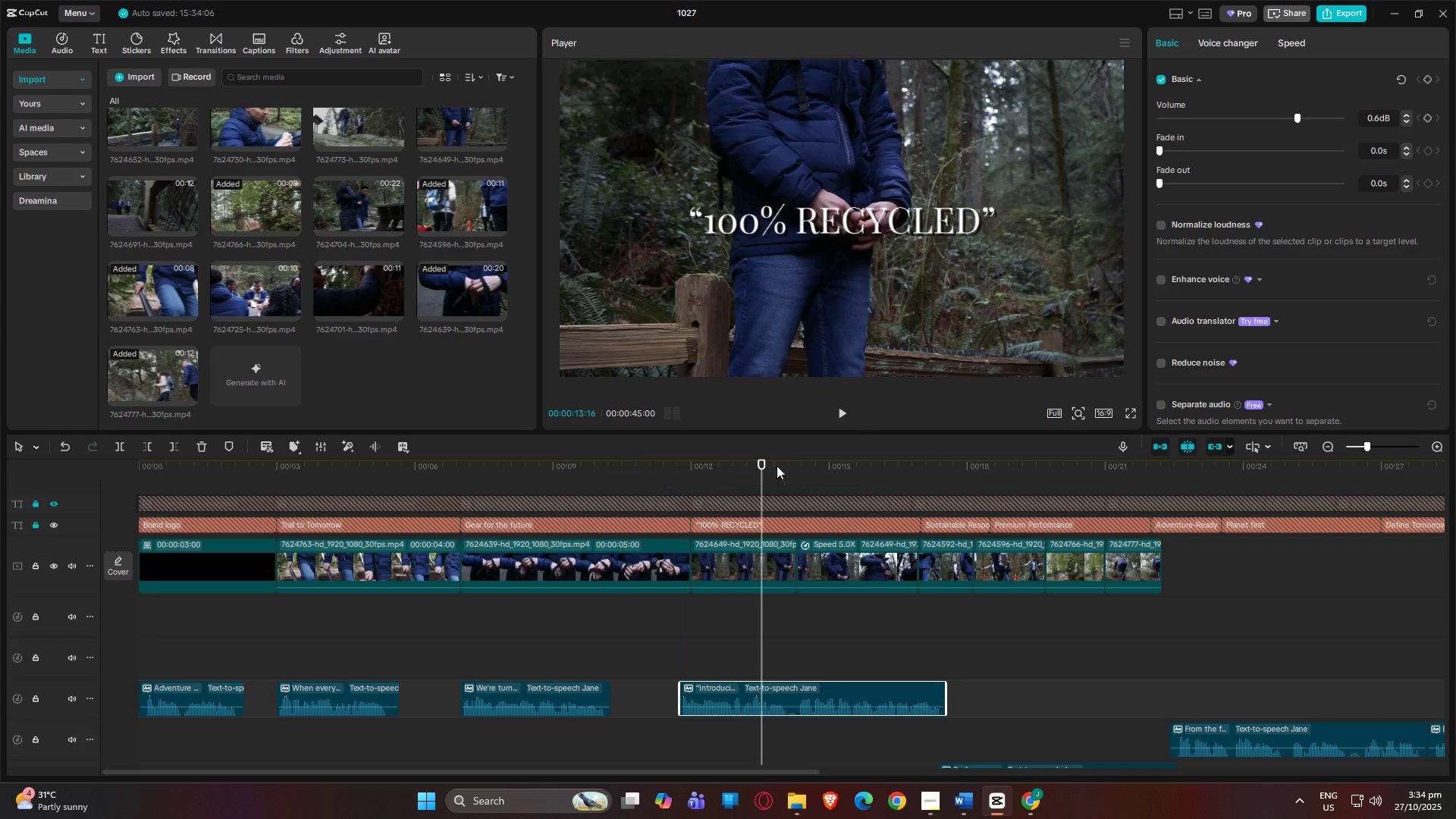 
left_click_drag(start_coordinate=[764, 465], to_coordinate=[641, 467])
 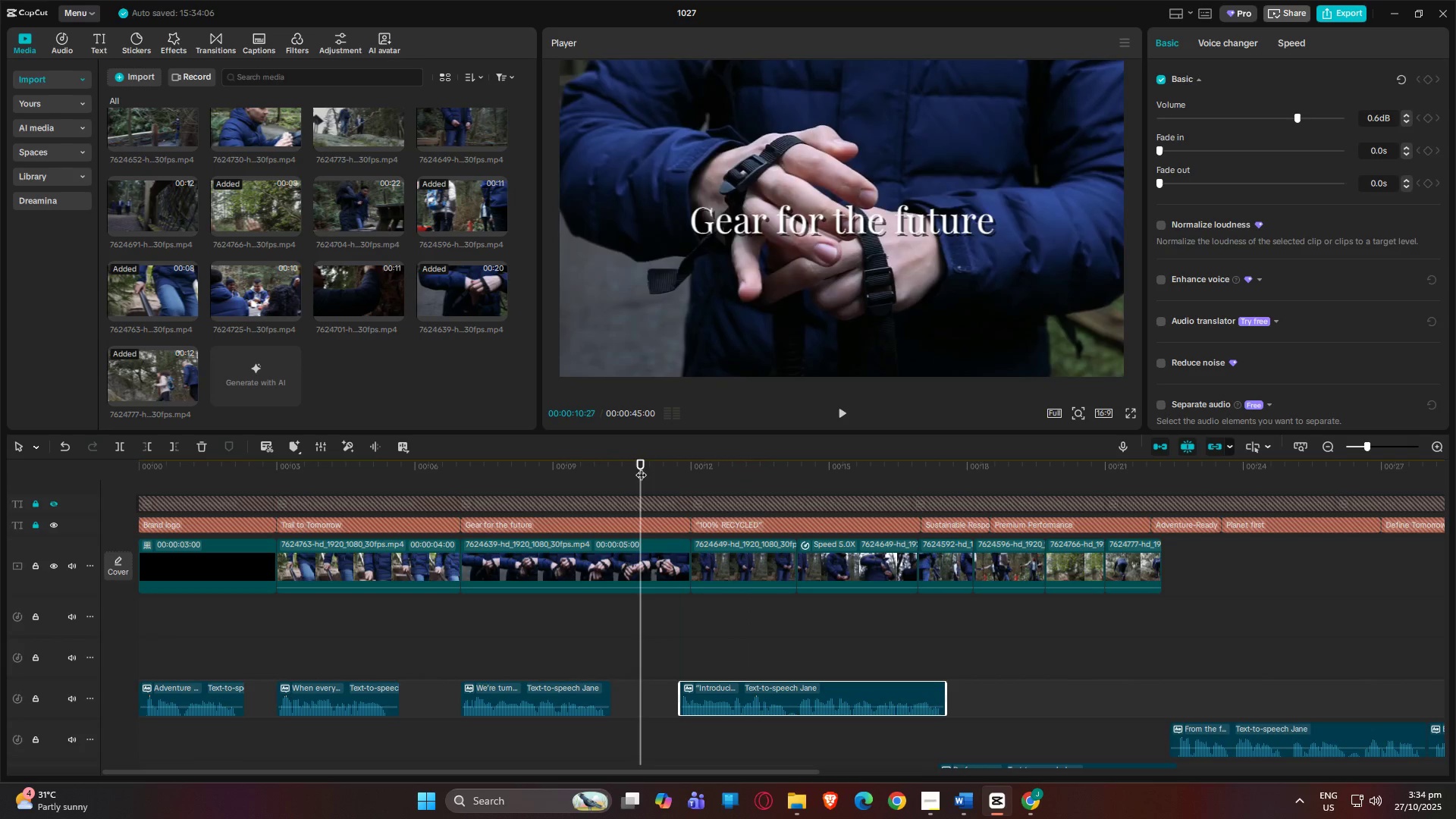 
key(Space)
 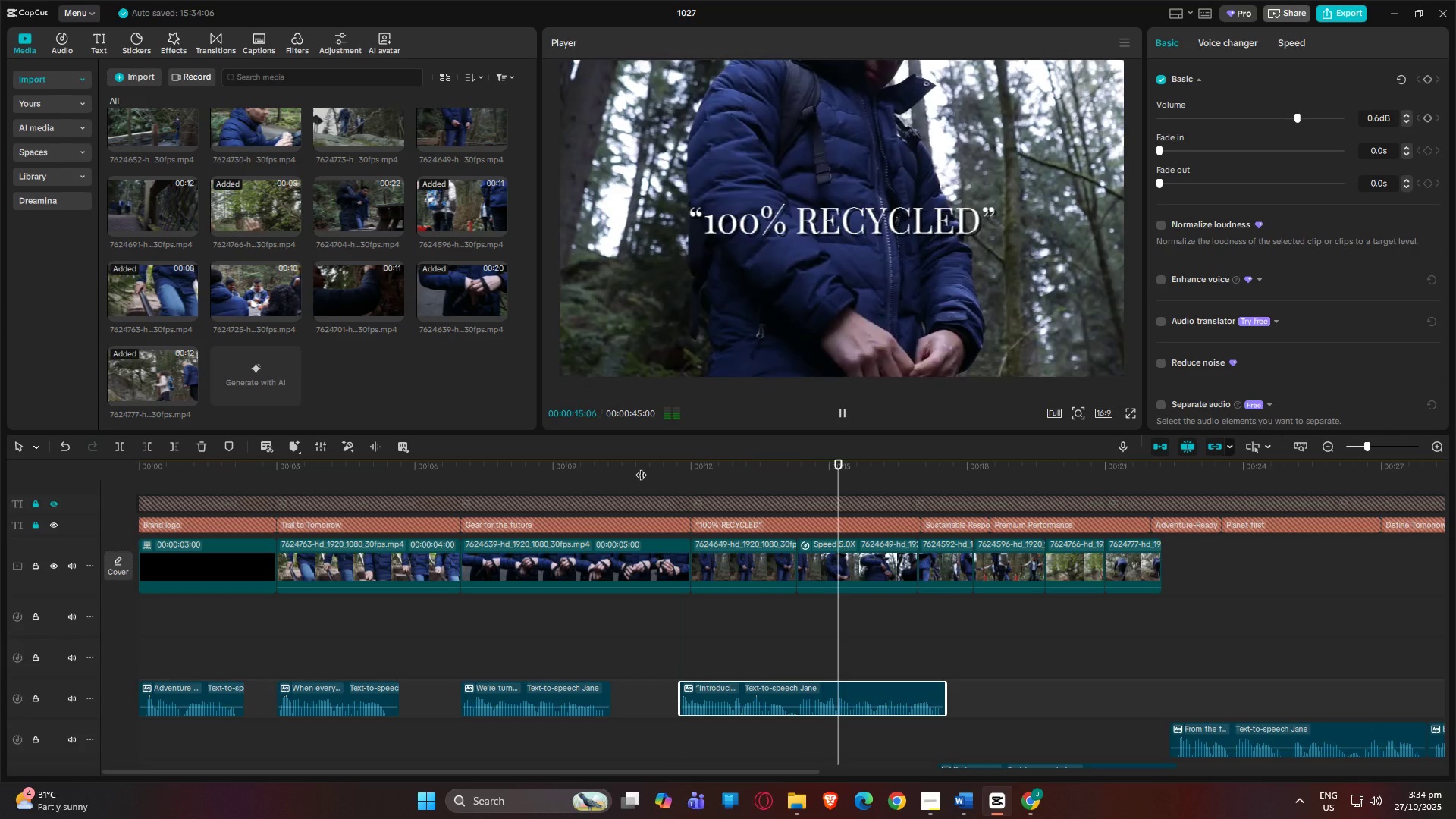 
wait(9.42)
 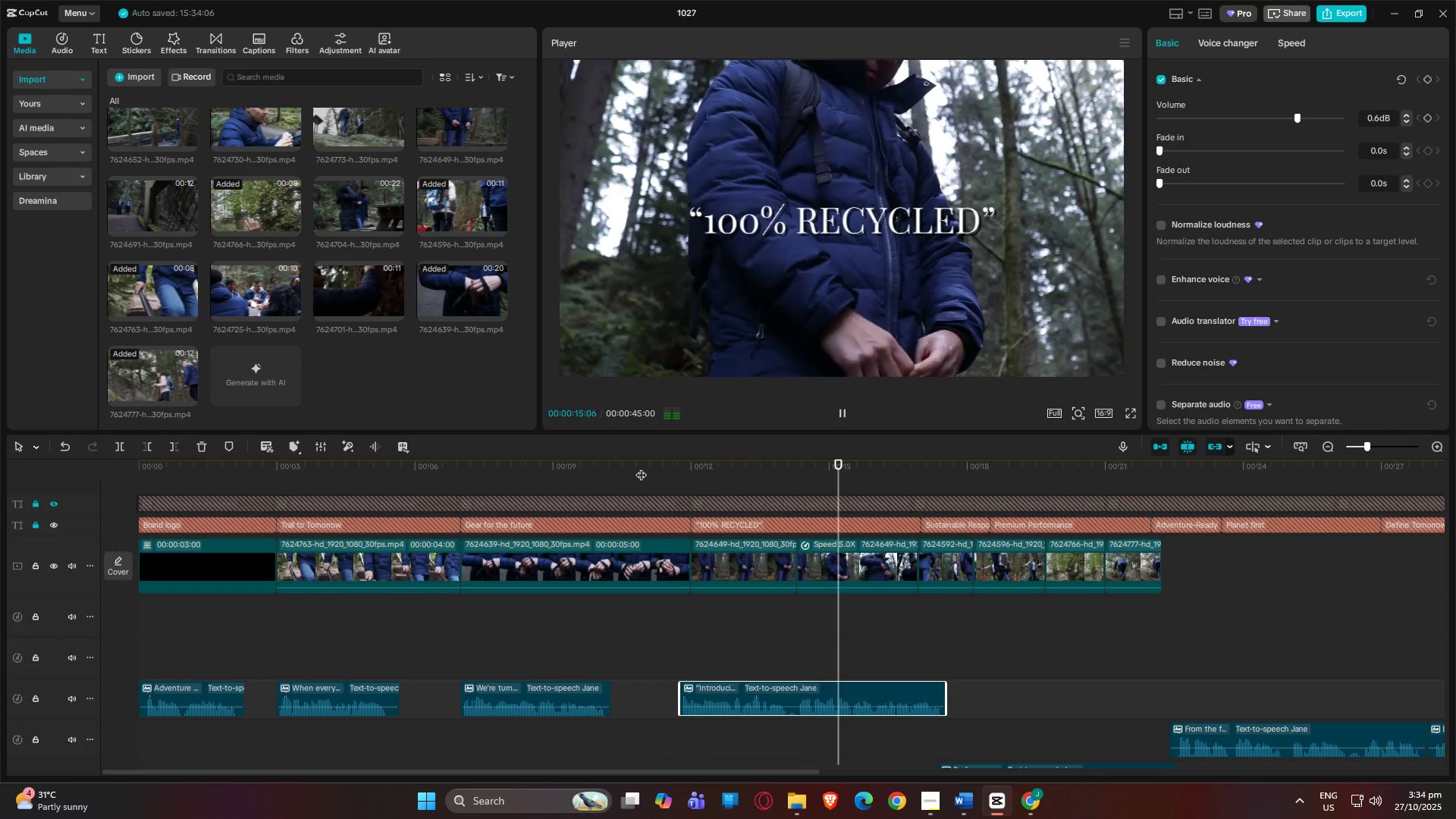 
left_click([905, 708])
 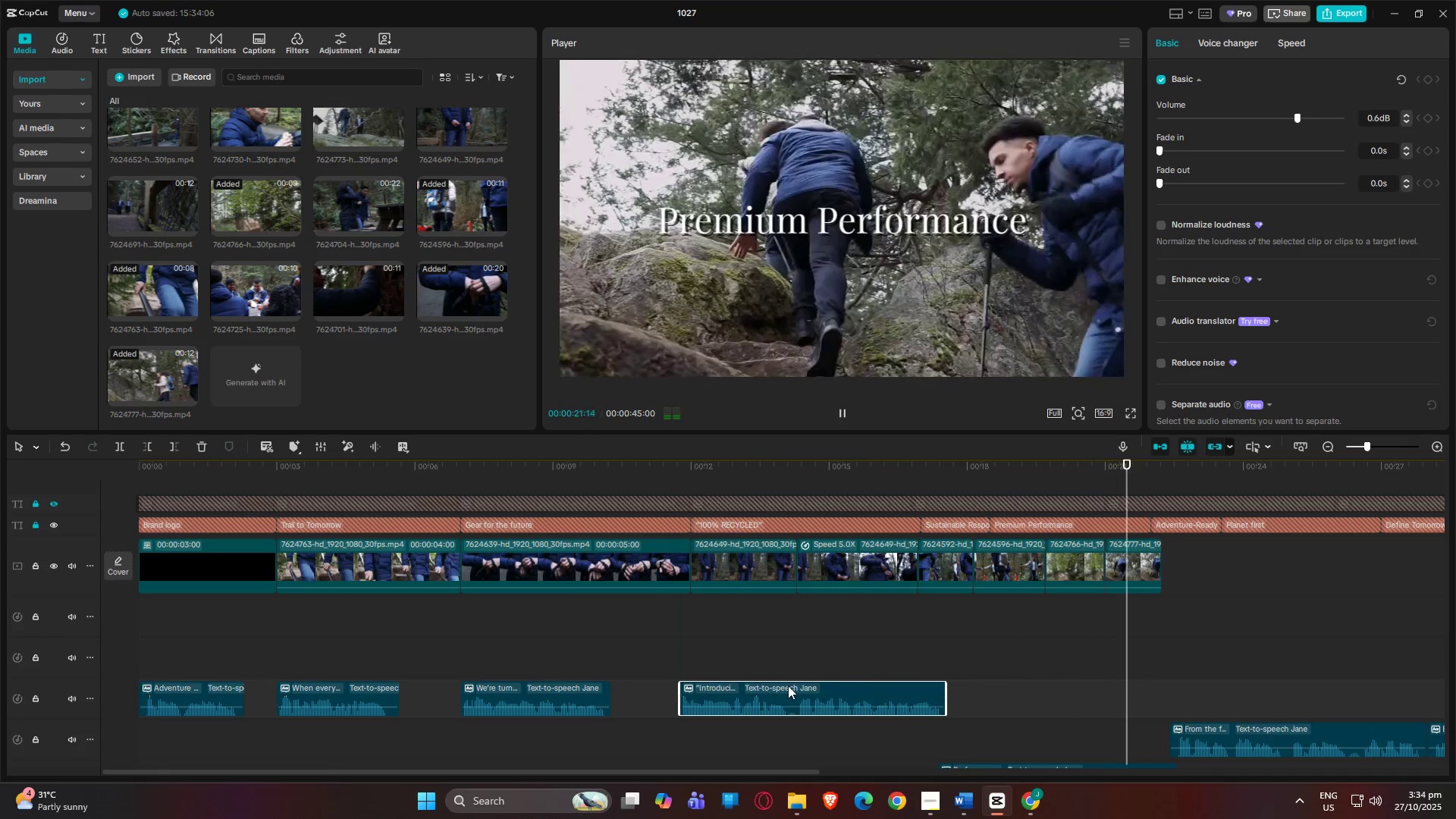 
left_click_drag(start_coordinate=[764, 687], to_coordinate=[739, 615])
 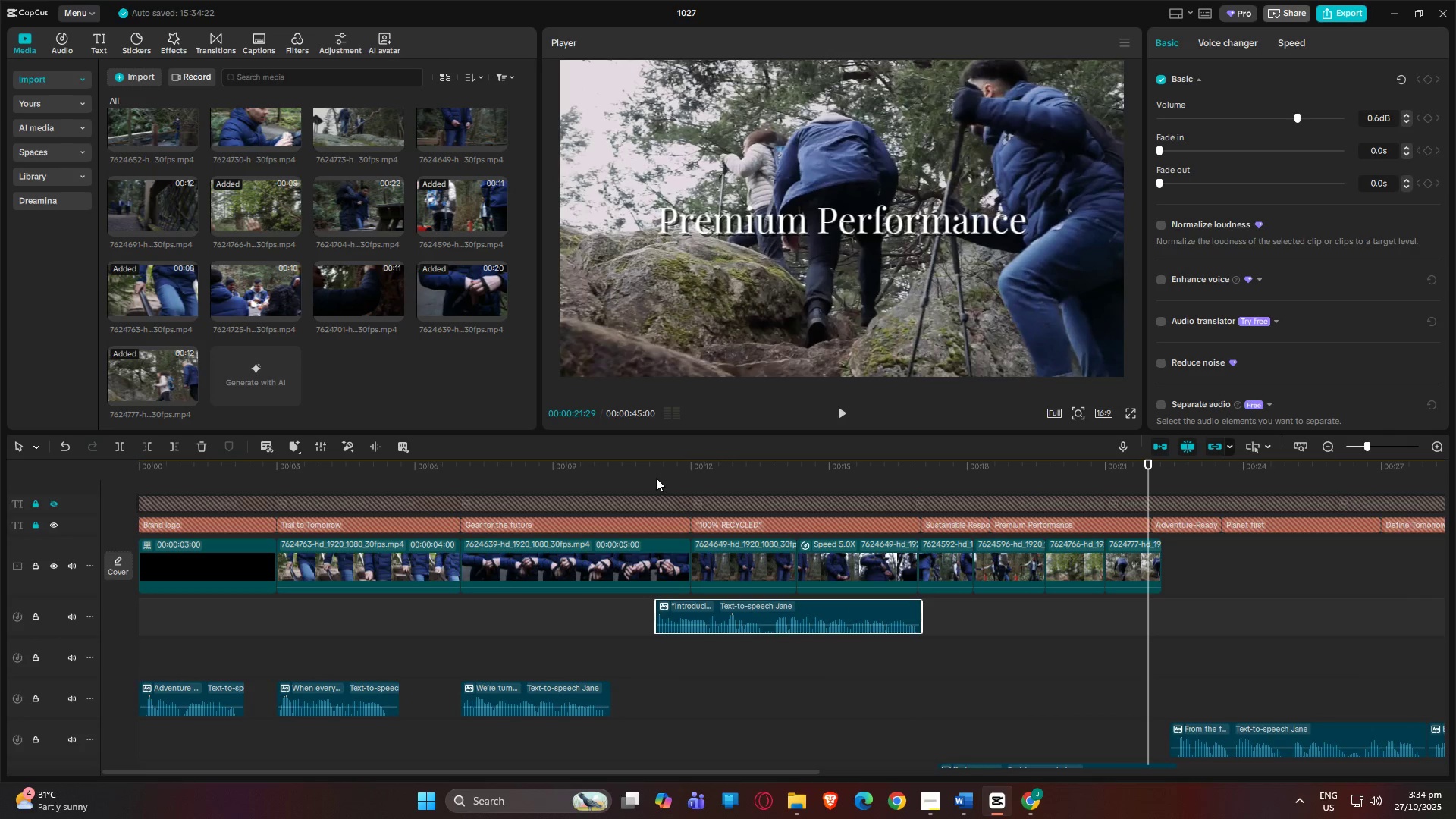 
left_click([639, 471])
 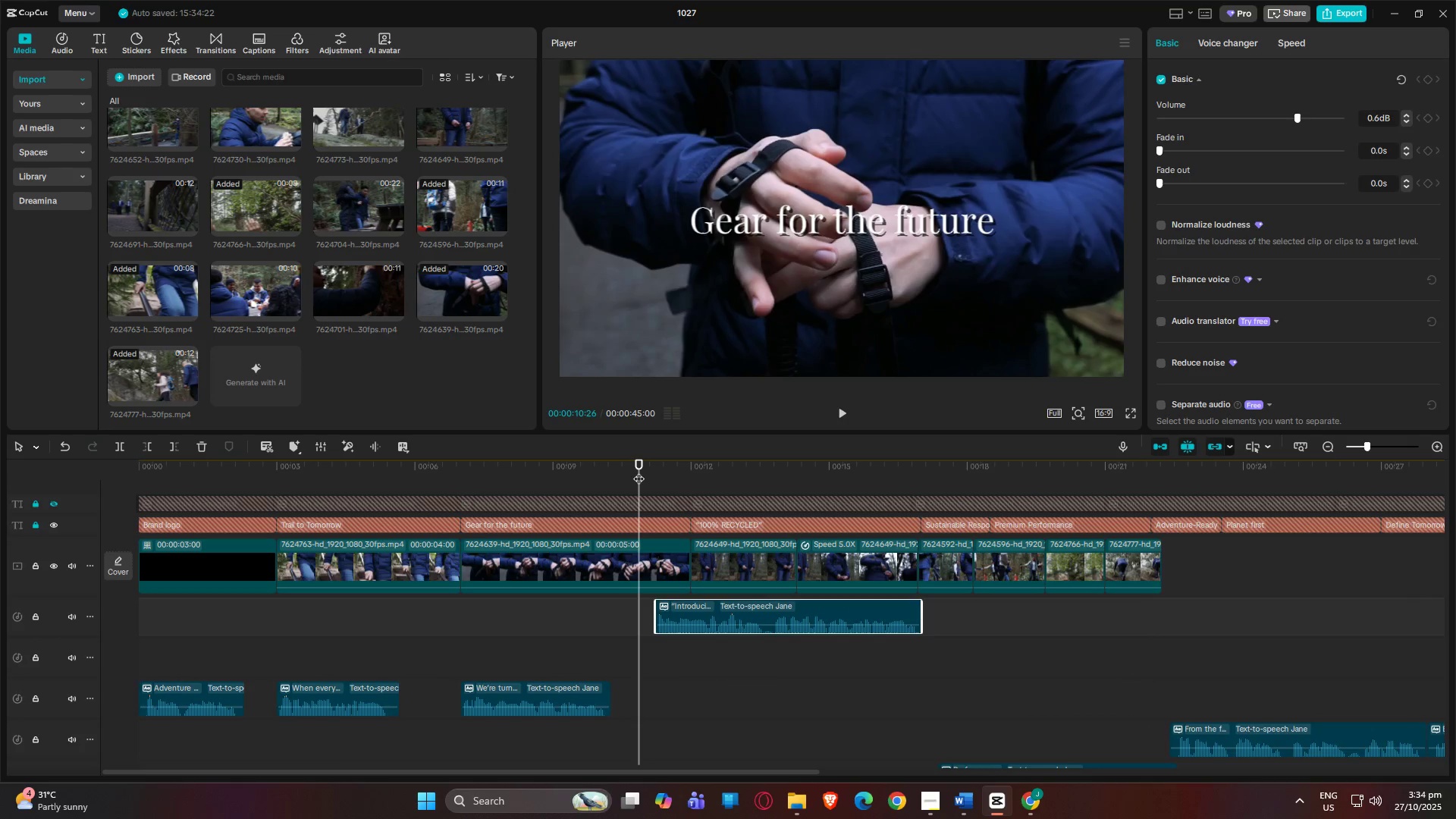 
key(Space)
 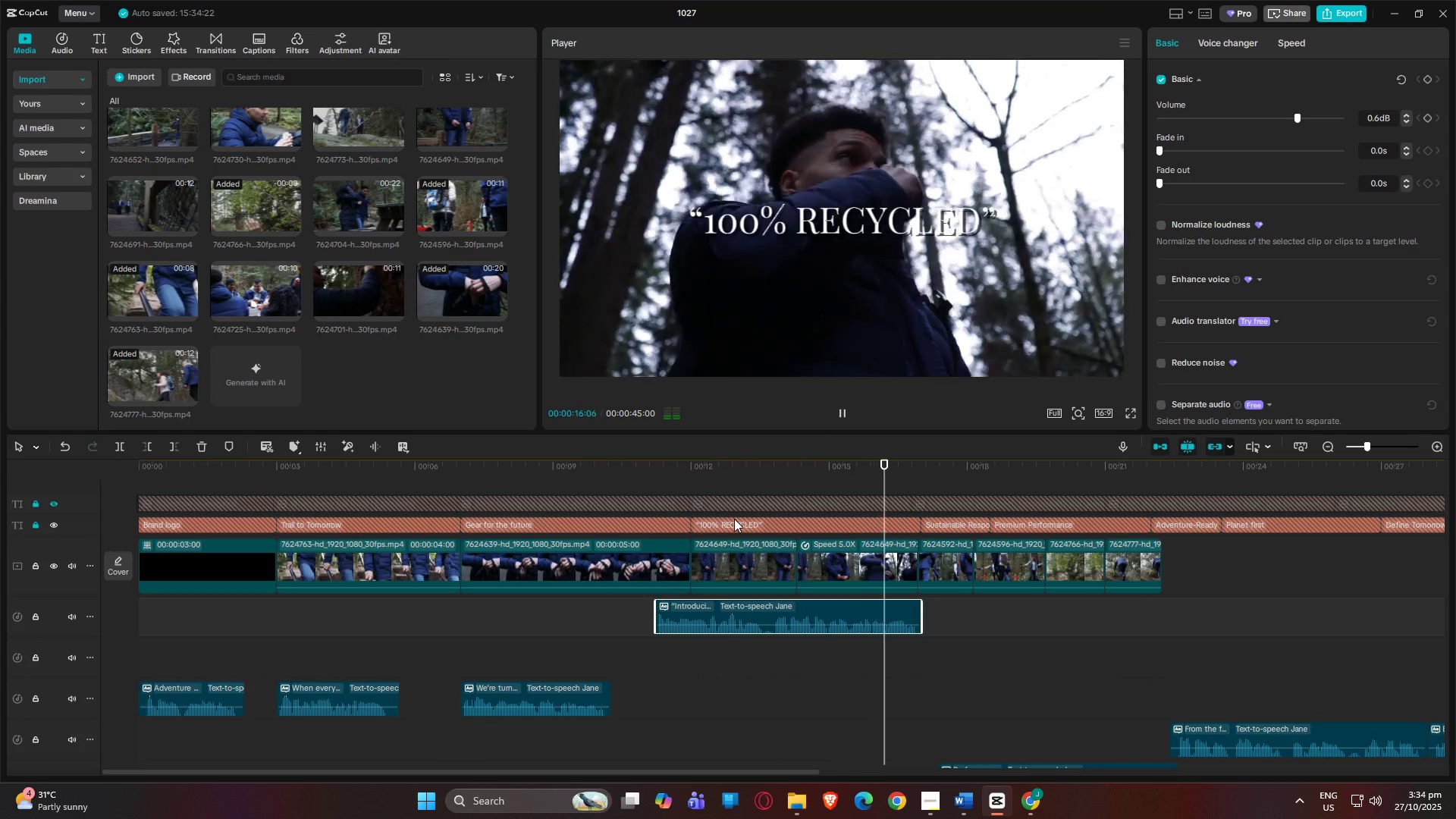 
wait(7.2)
 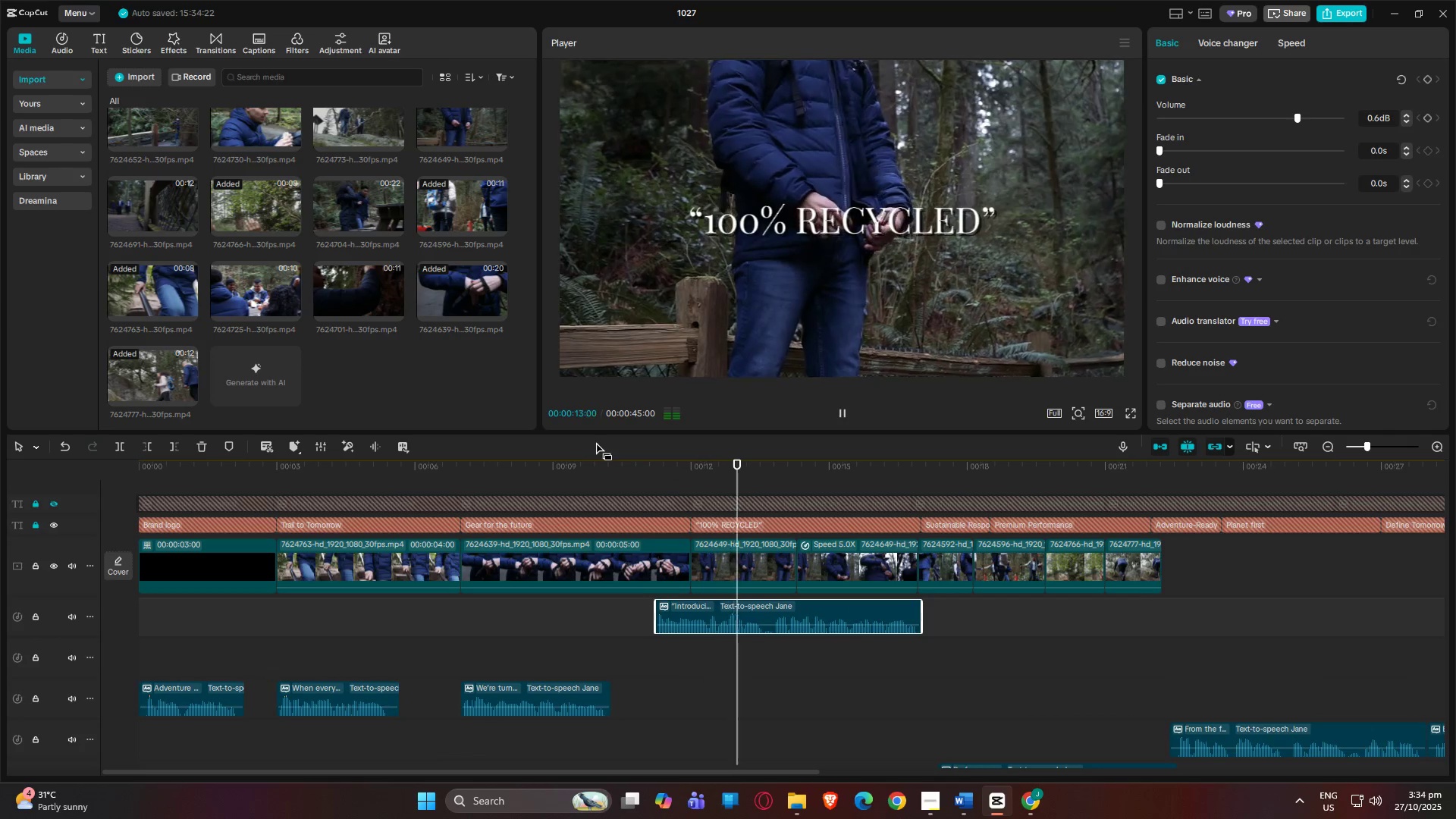 
scroll: coordinate [746, 560], scroll_direction: down, amount: 4.0
 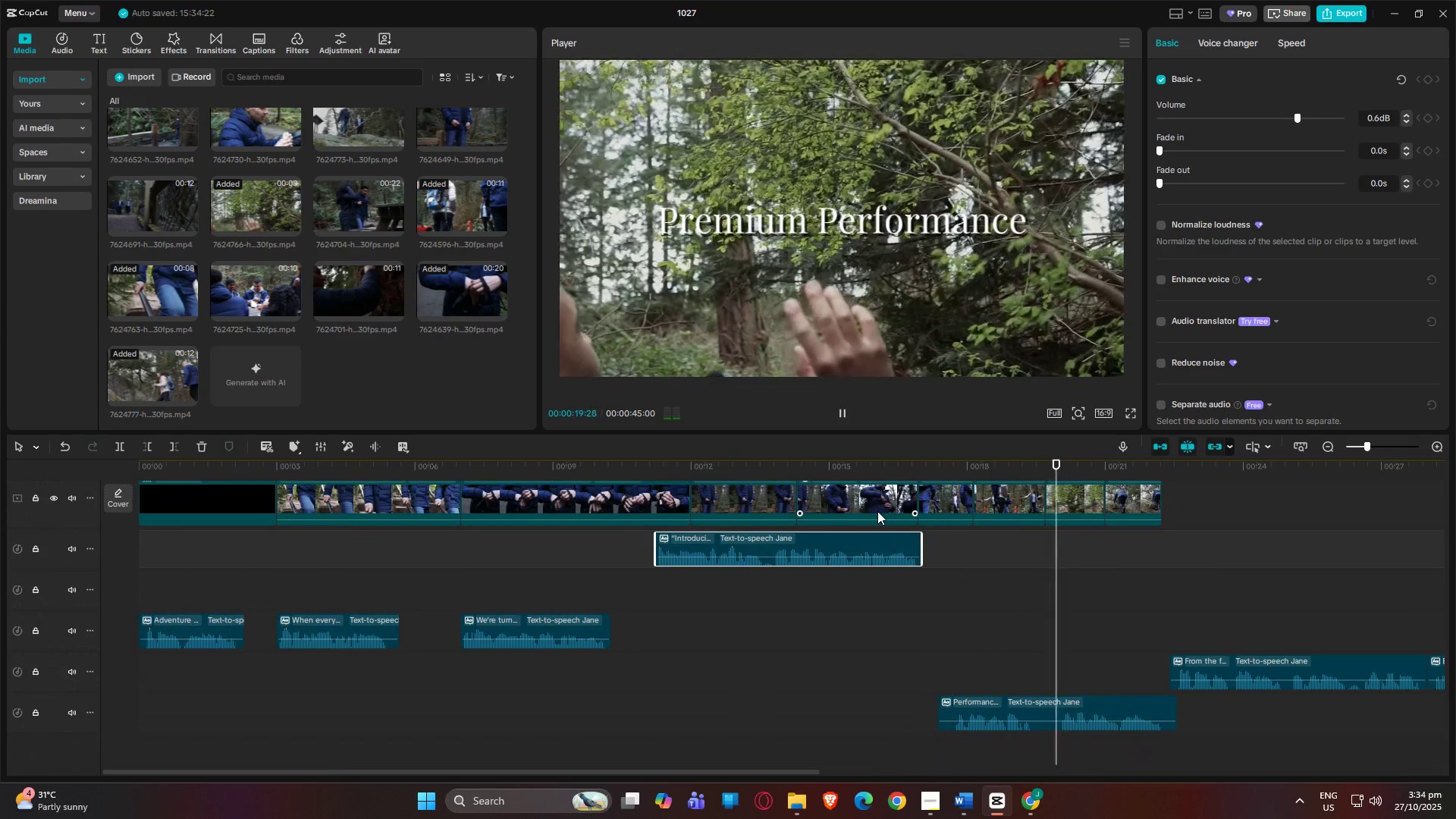 
scroll: coordinate [930, 552], scroll_direction: up, amount: 2.0
 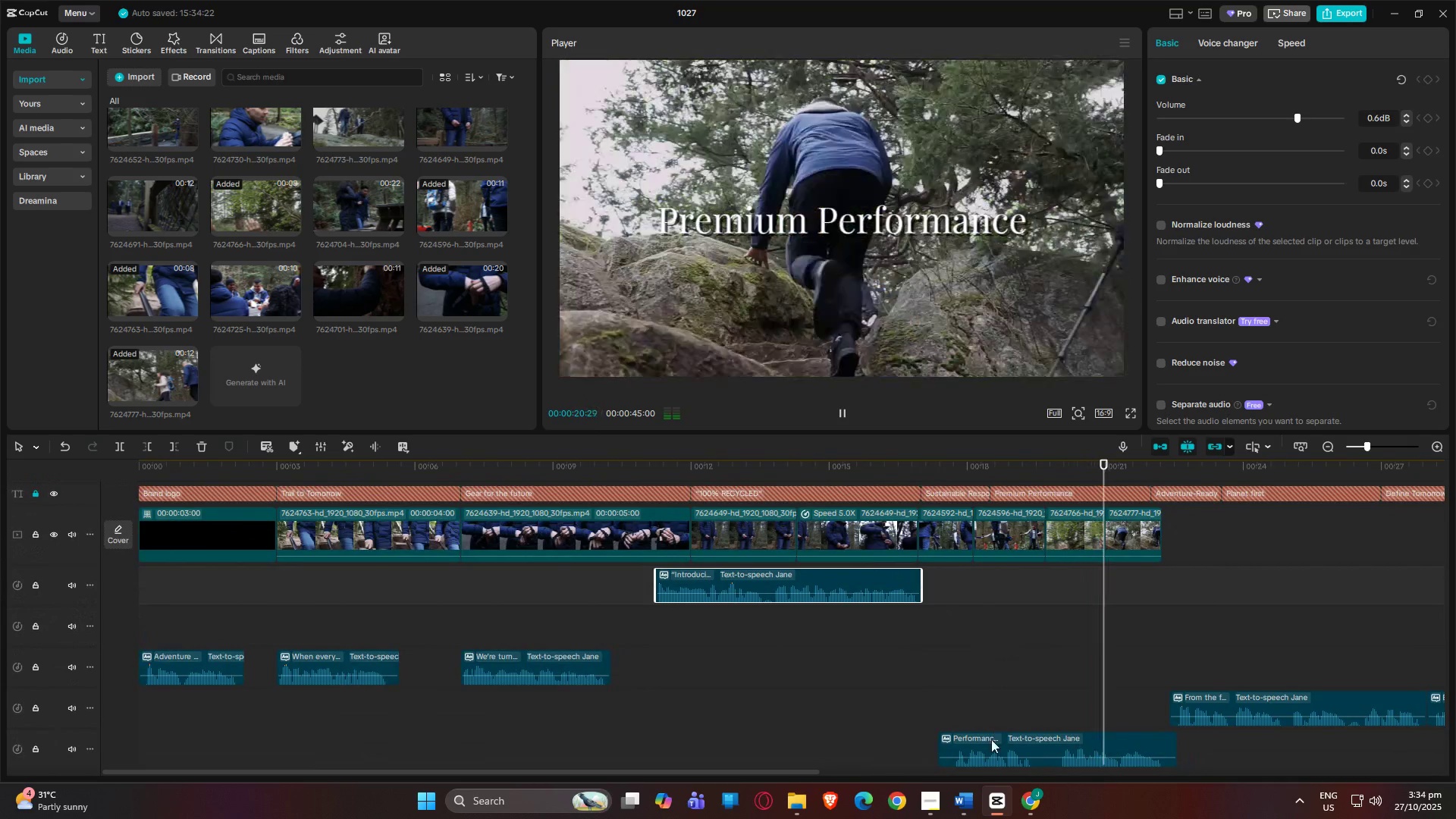 
left_click_drag(start_coordinate=[993, 742], to_coordinate=[974, 602])
 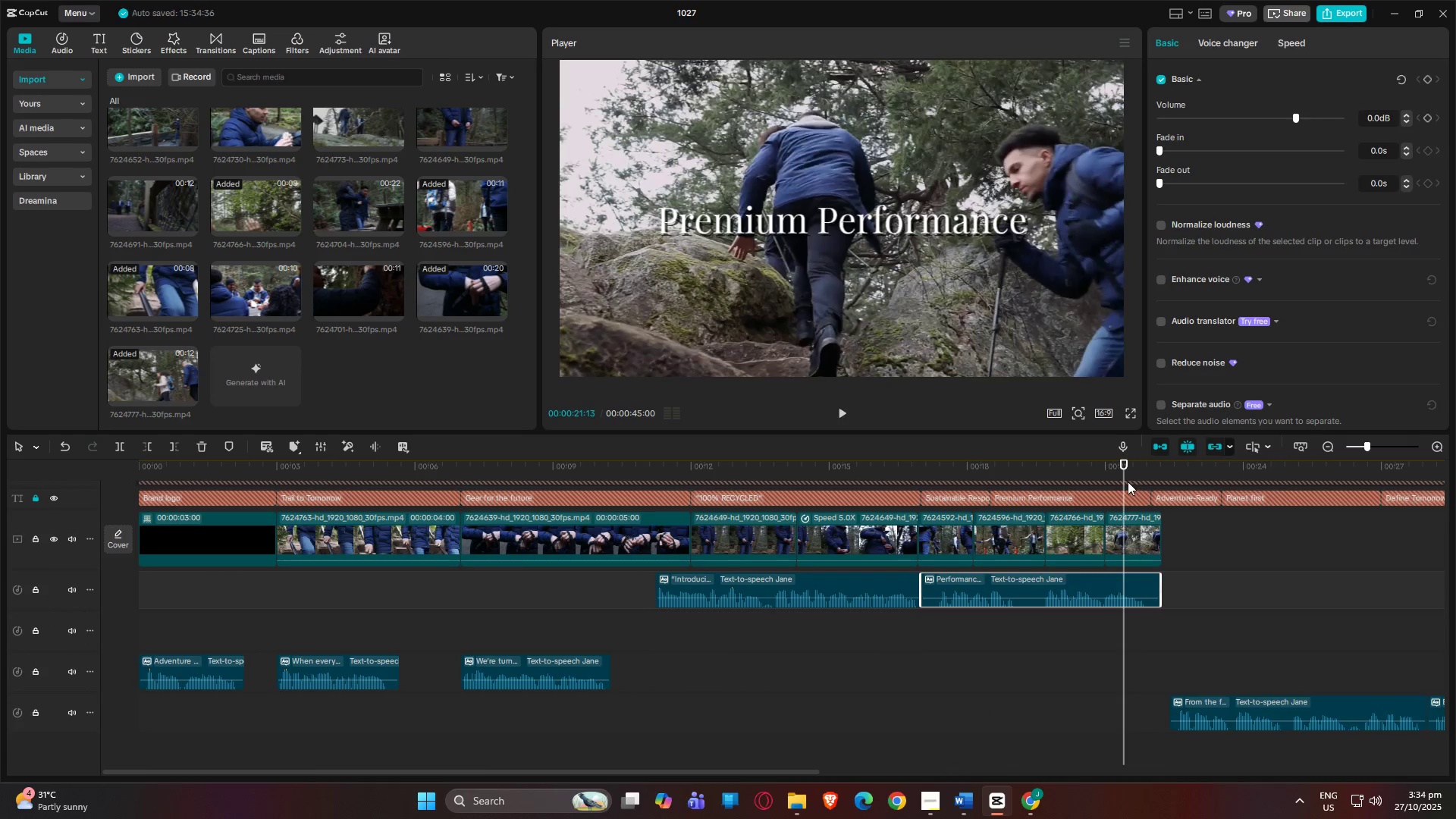 
left_click_drag(start_coordinate=[1120, 467], to_coordinate=[1144, 467])
 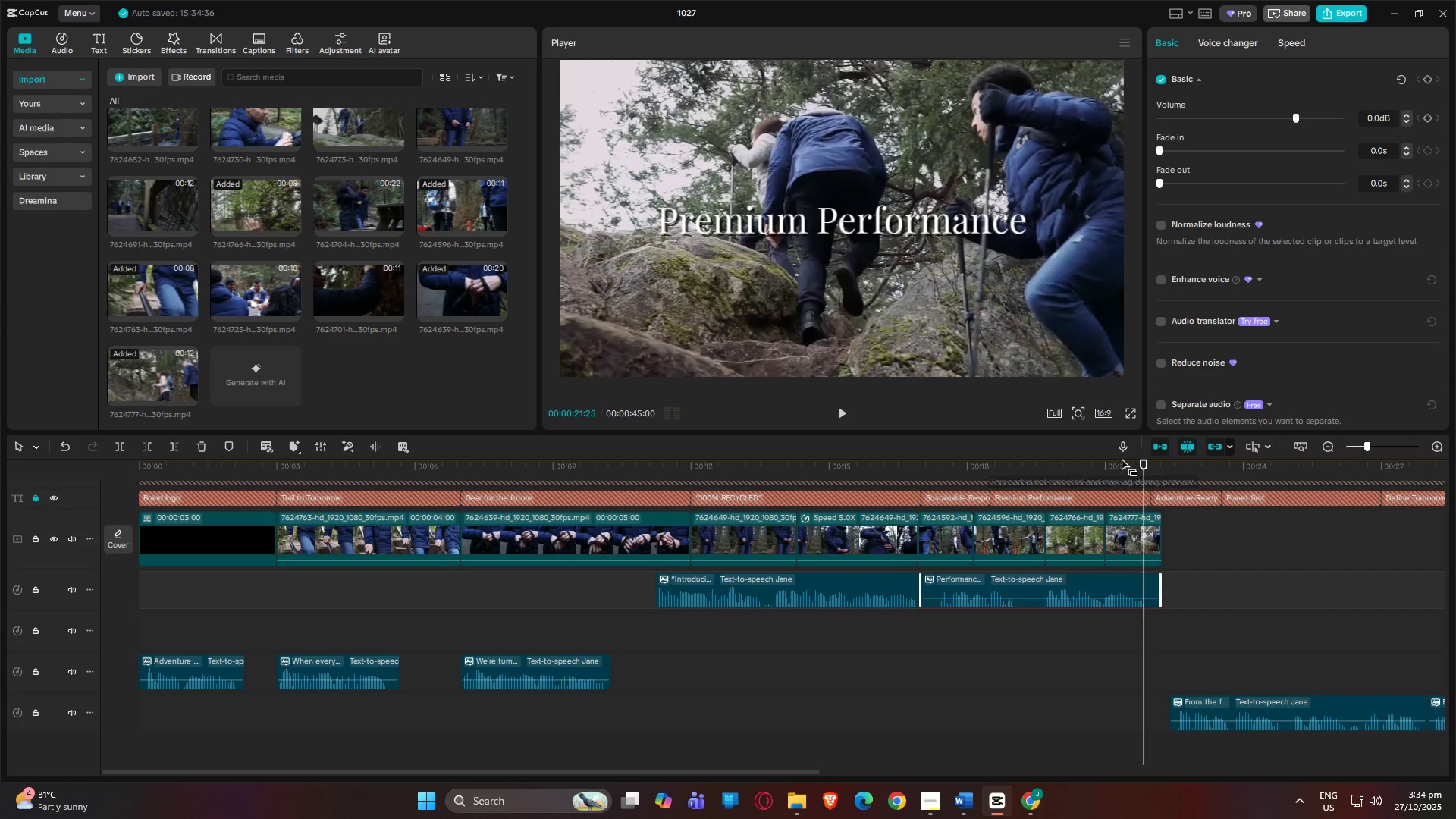 
left_click_drag(start_coordinate=[1141, 465], to_coordinate=[940, 475])
 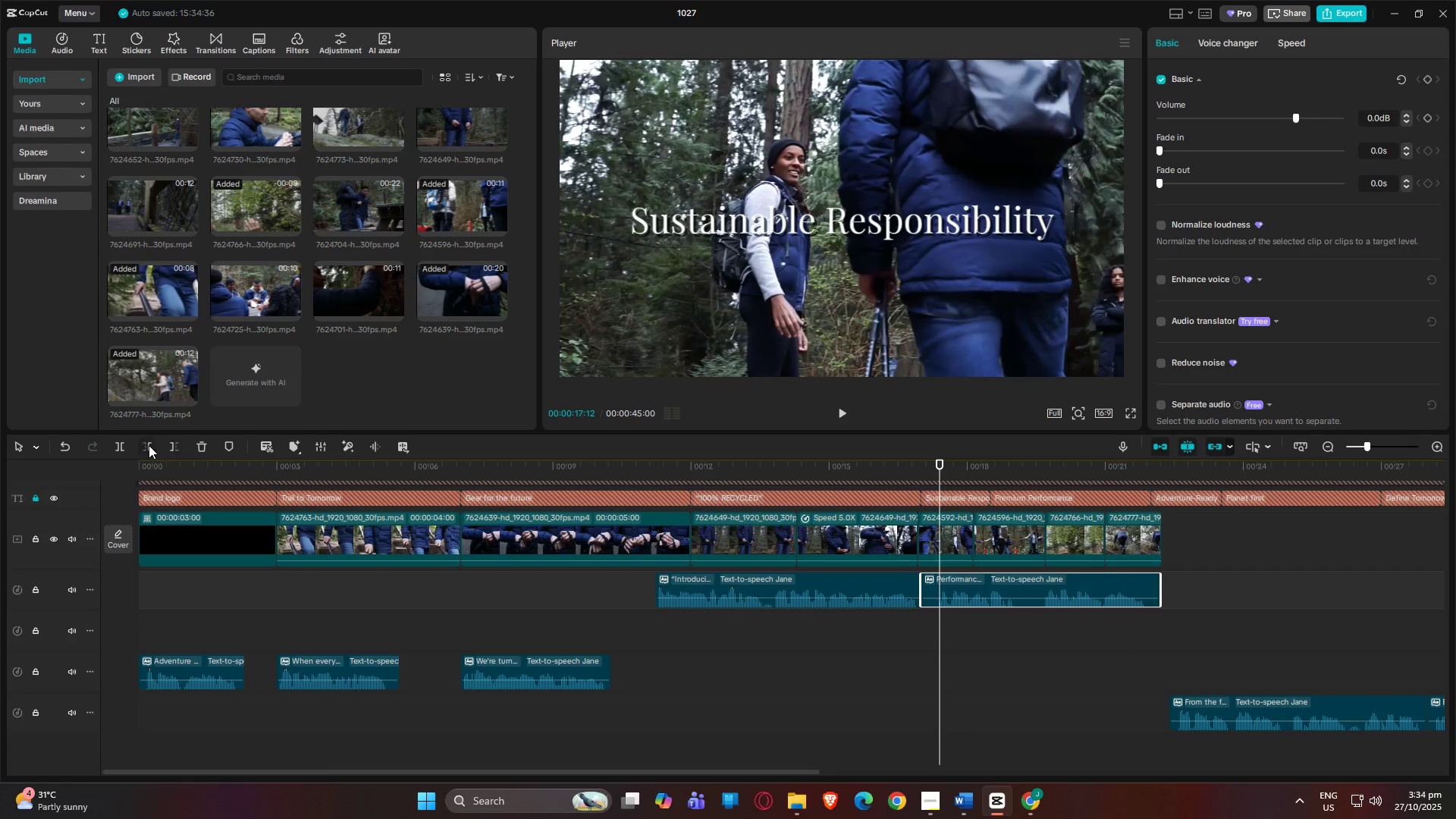 
left_click([149, 445])
 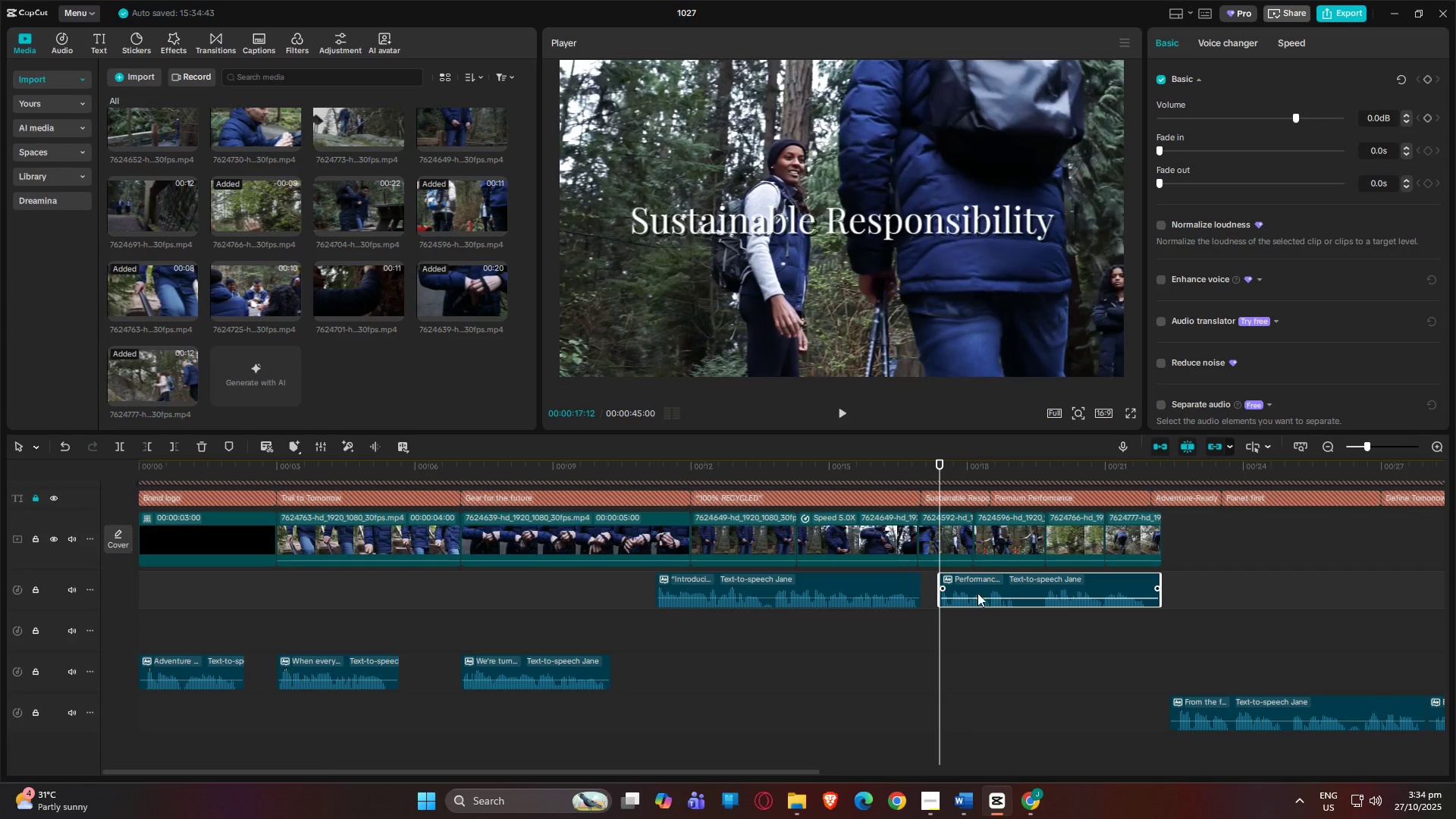 
left_click_drag(start_coordinate=[980, 582], to_coordinate=[959, 582])
 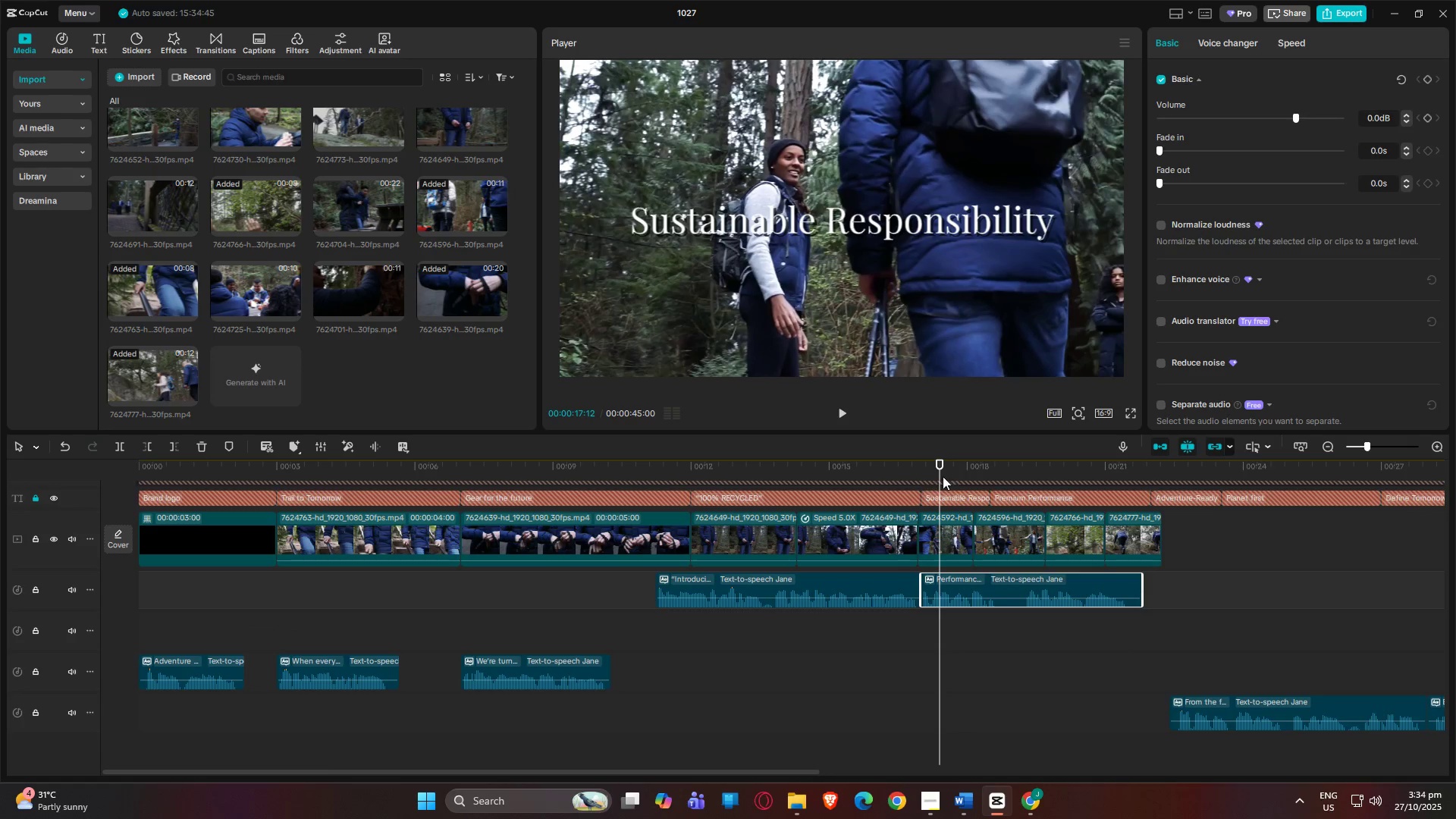 
left_click_drag(start_coordinate=[946, 472], to_coordinate=[919, 469])
 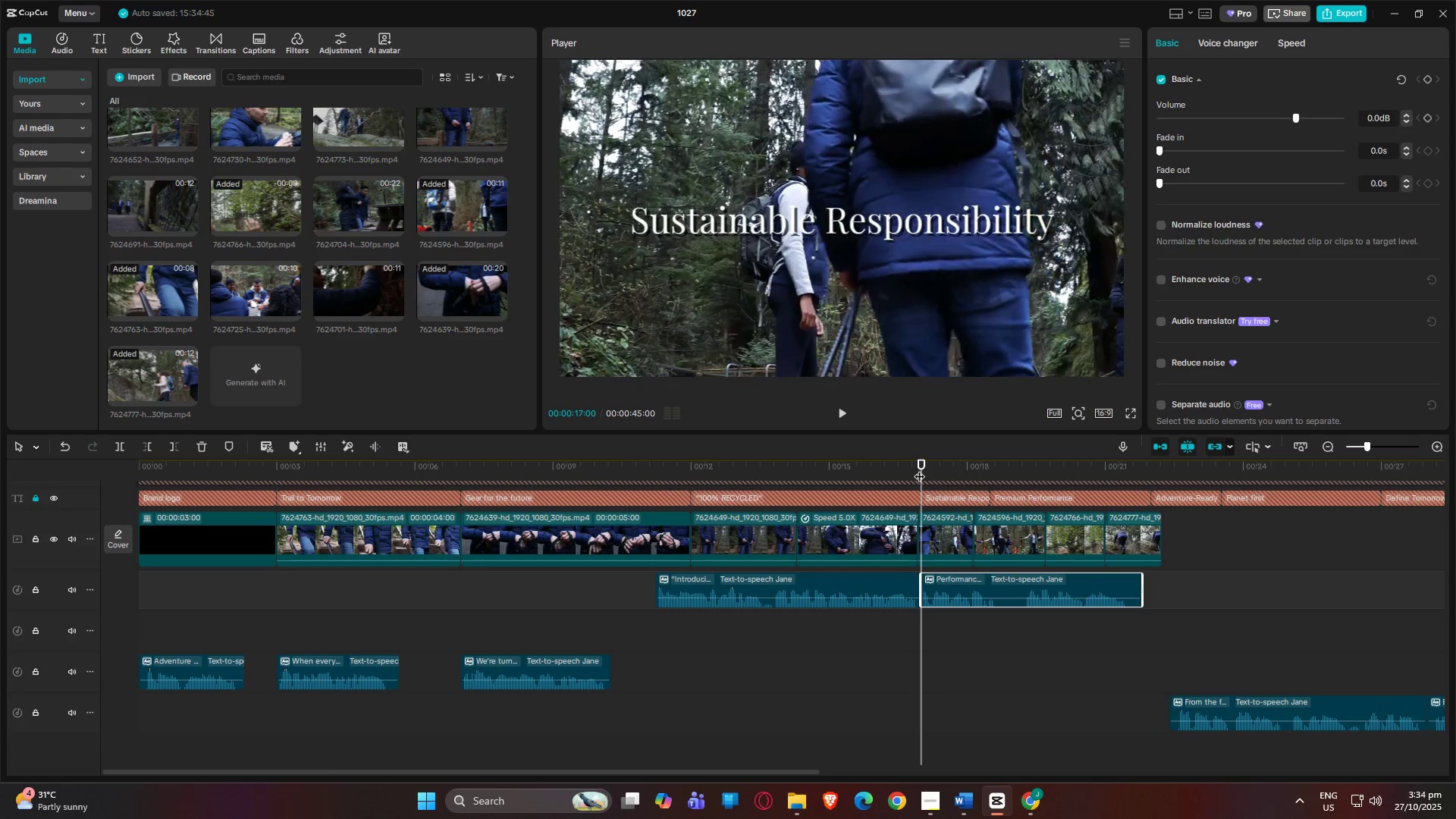 
key(Space)
 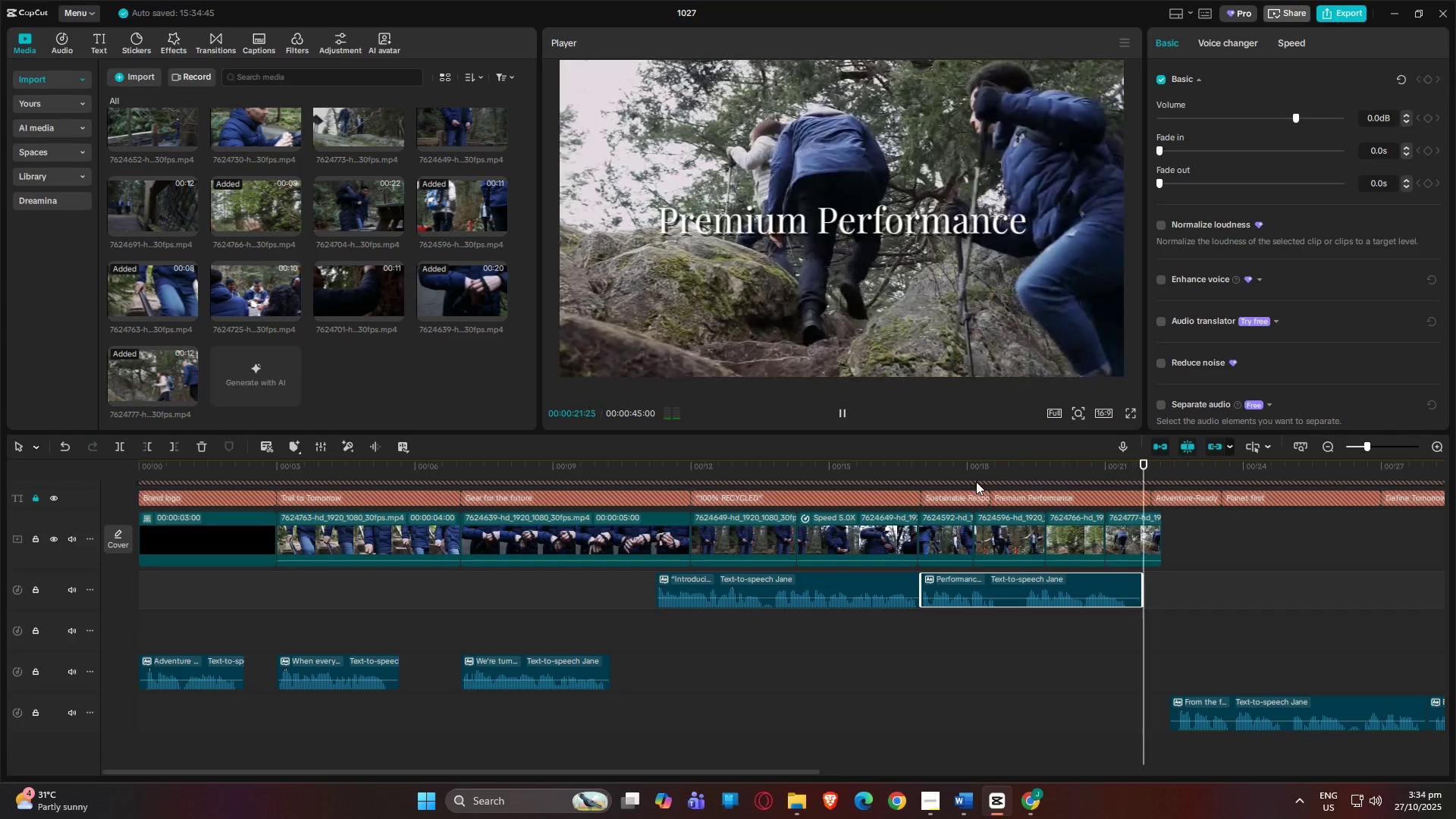 
wait(6.52)
 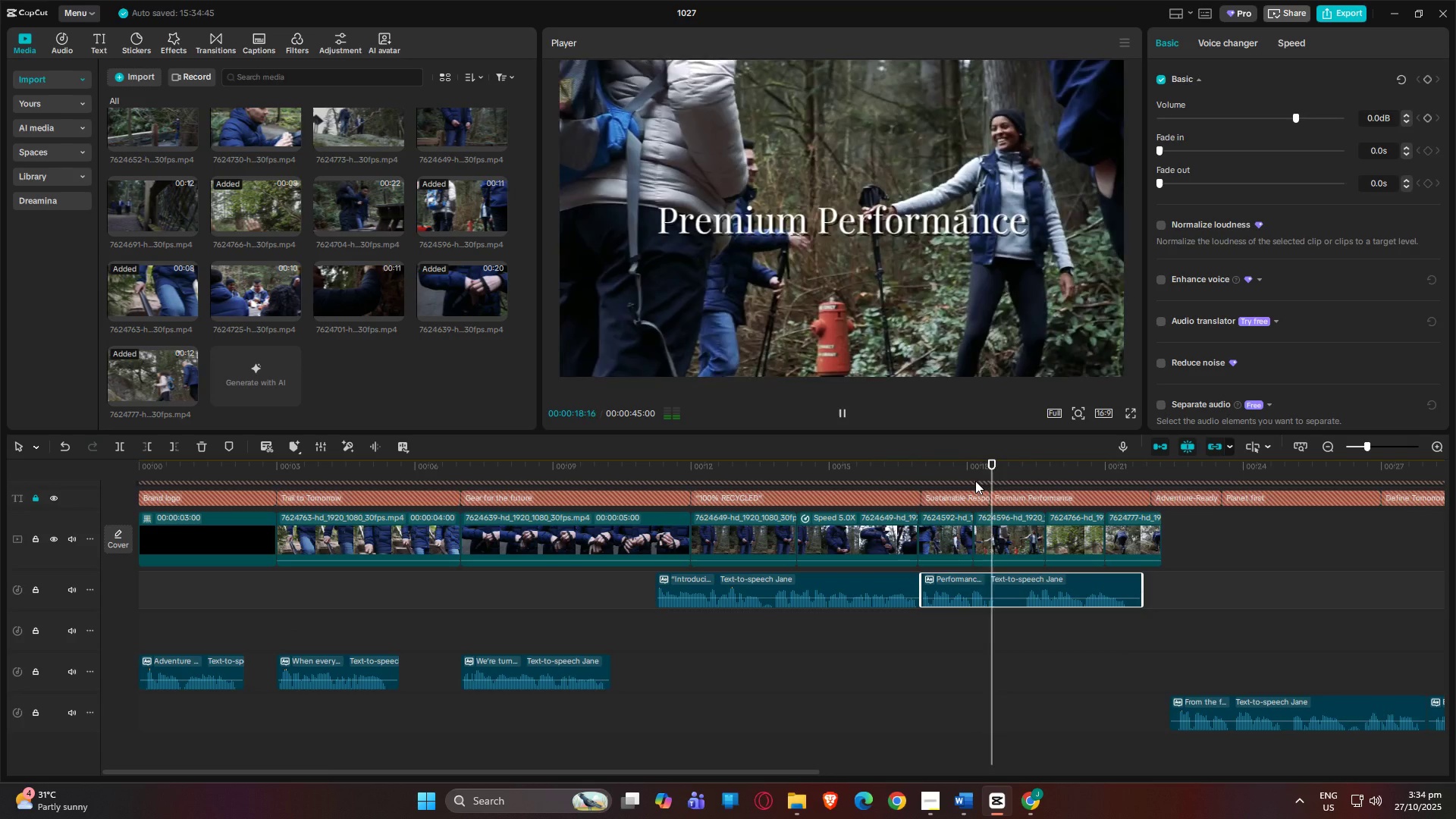 
left_click_drag(start_coordinate=[1216, 468], to_coordinate=[1155, 466])
 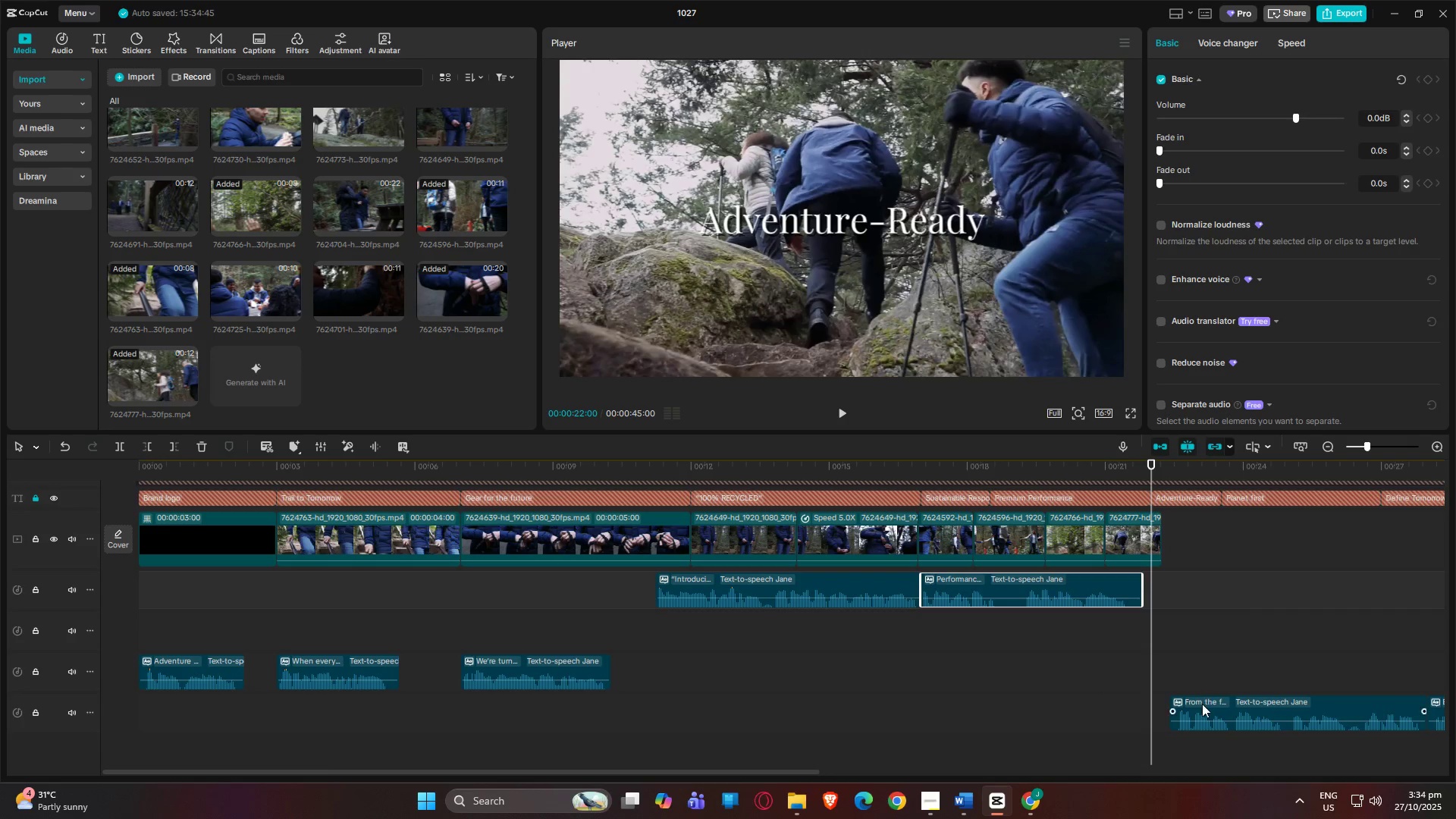 
left_click_drag(start_coordinate=[1202, 704], to_coordinate=[1175, 640])
 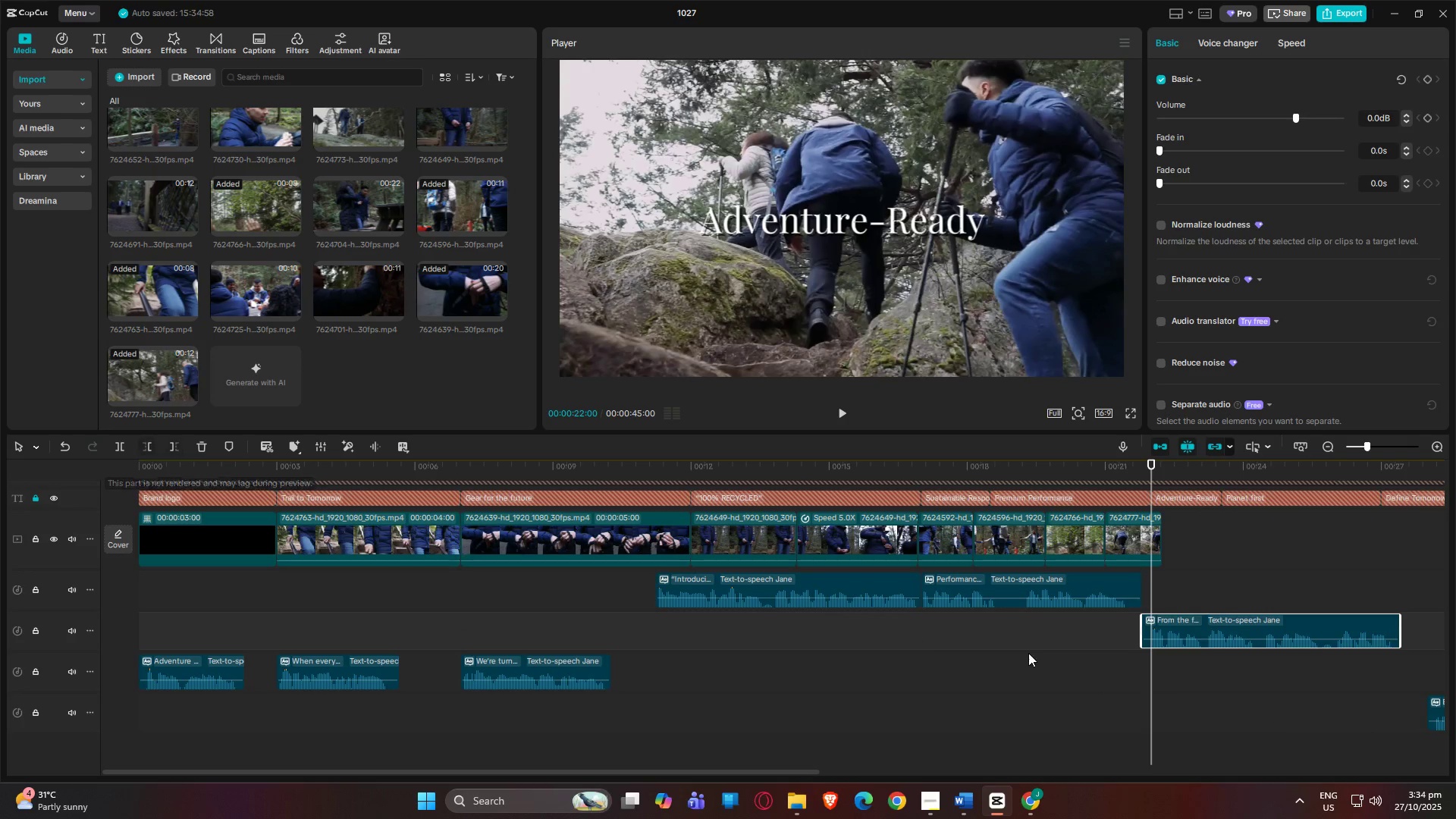 
left_click([1190, 617])
 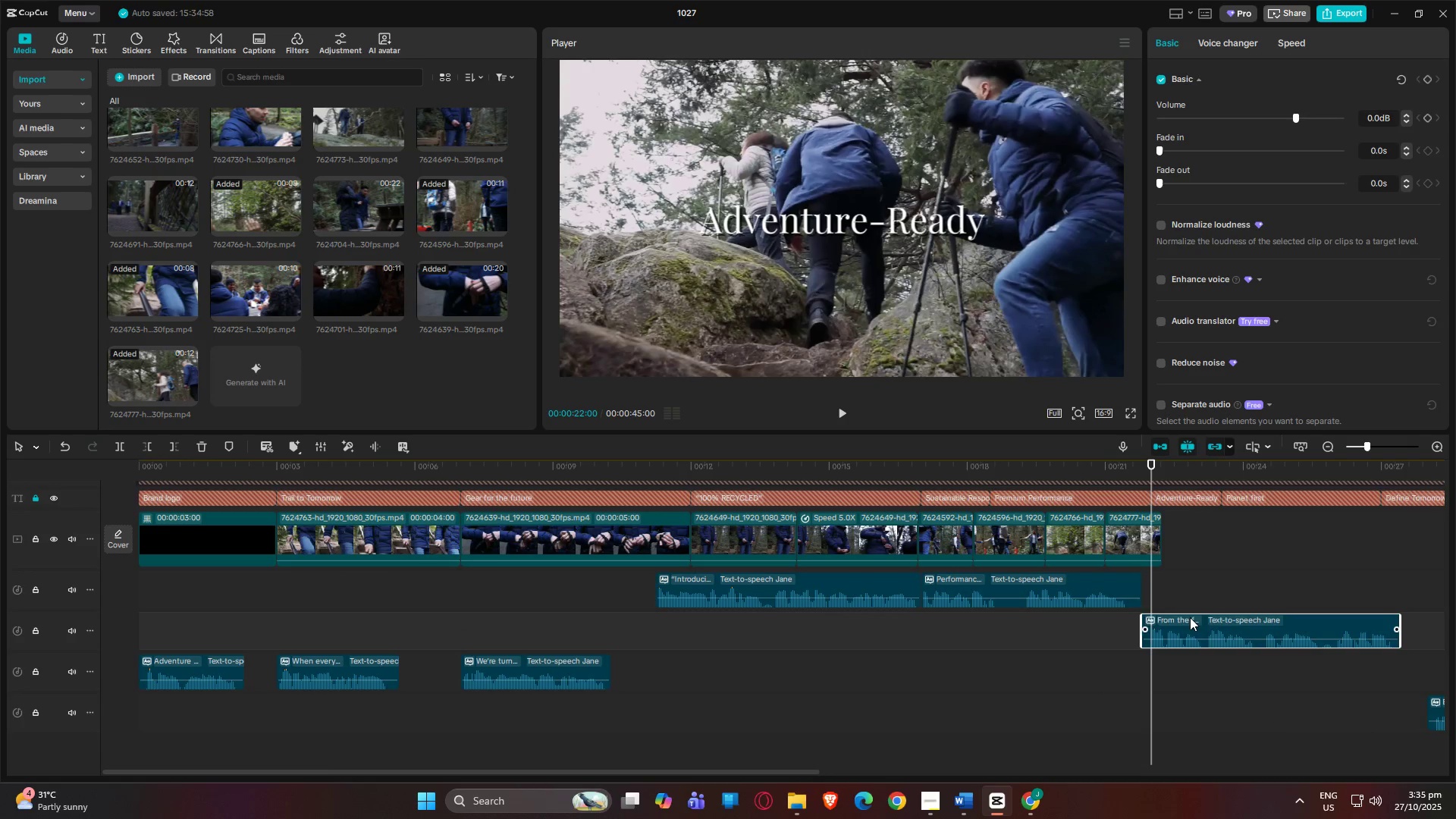 
key(W)
 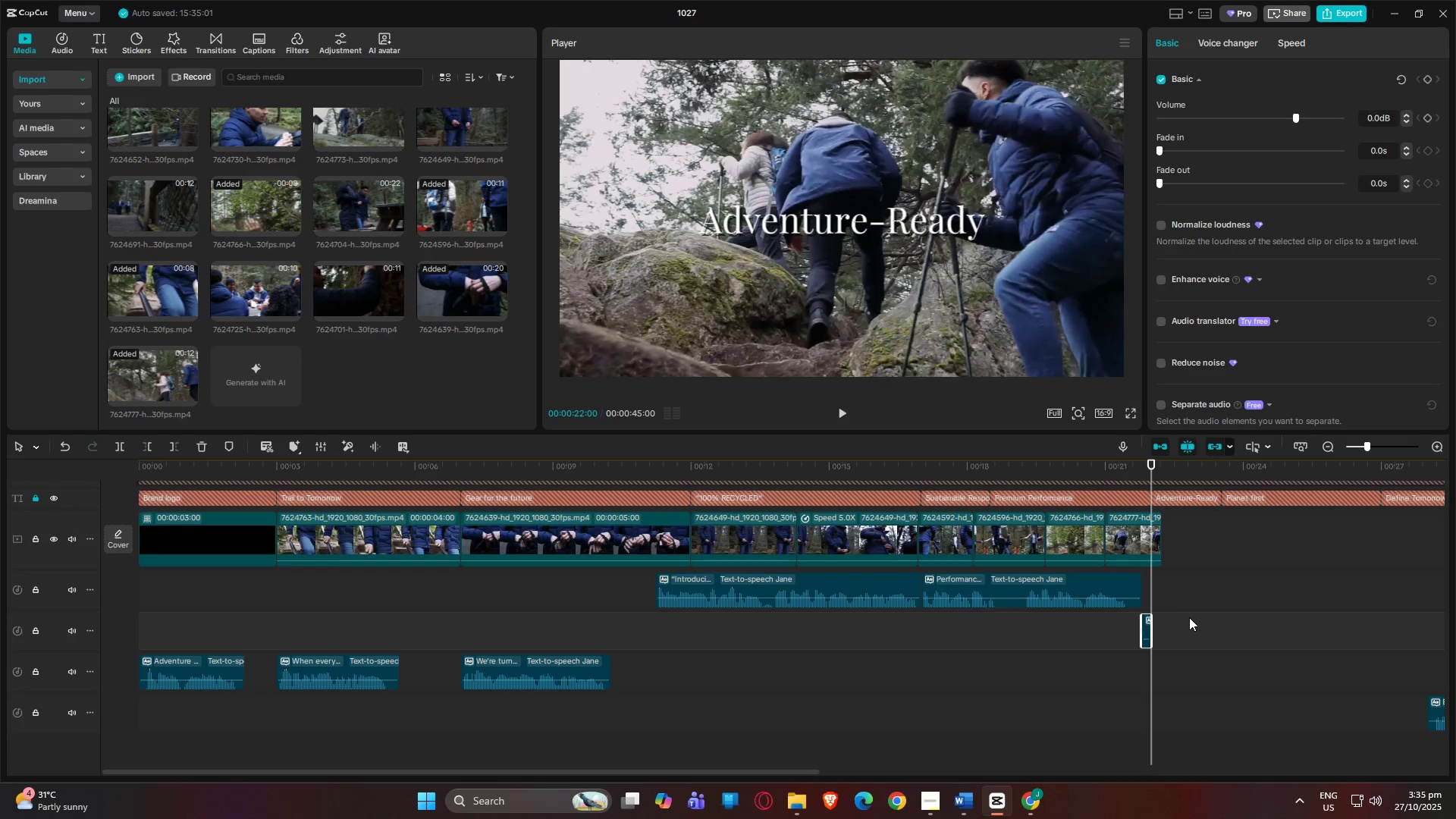 
key(Control+Z)
 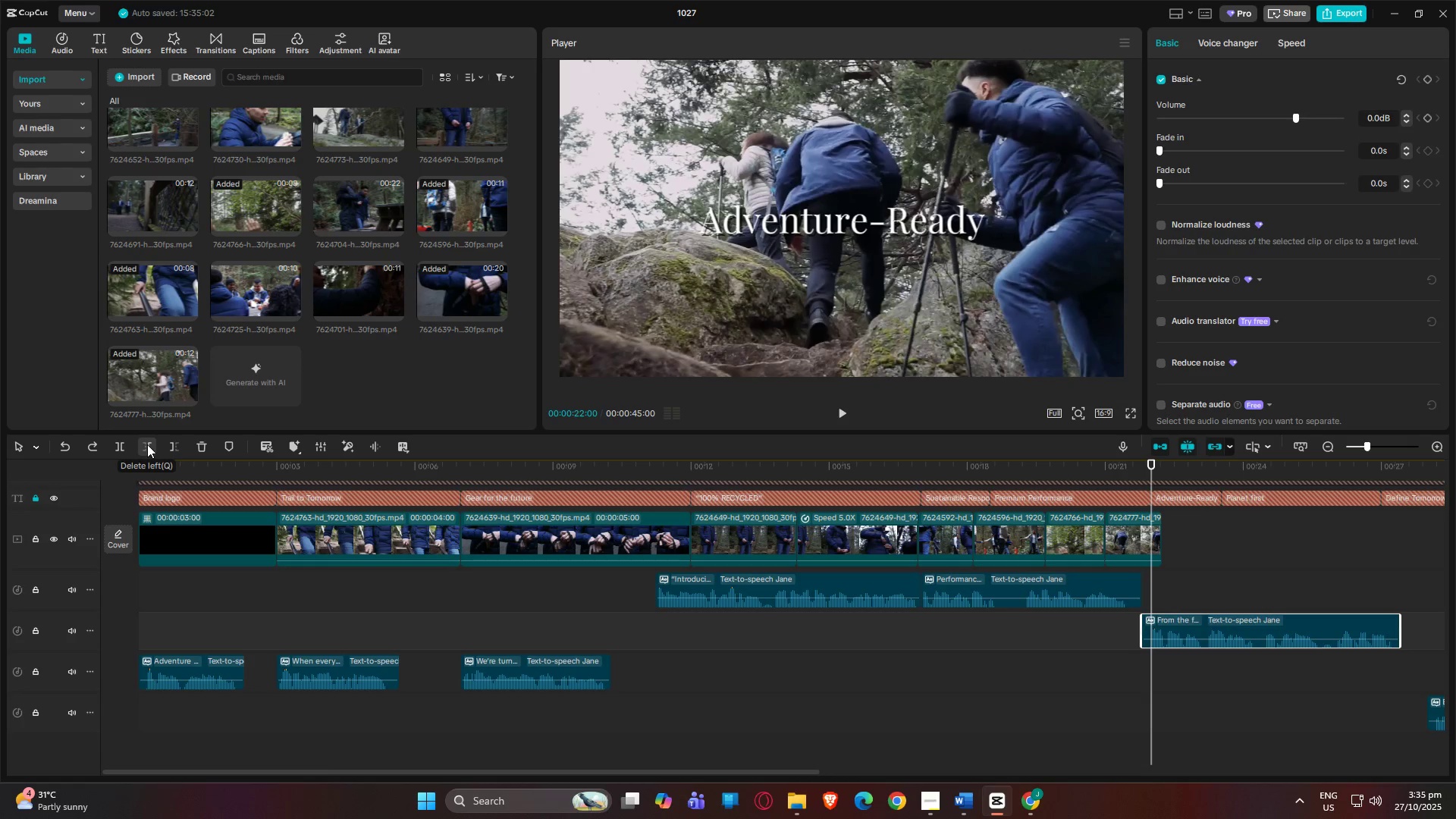 
key(Q)
 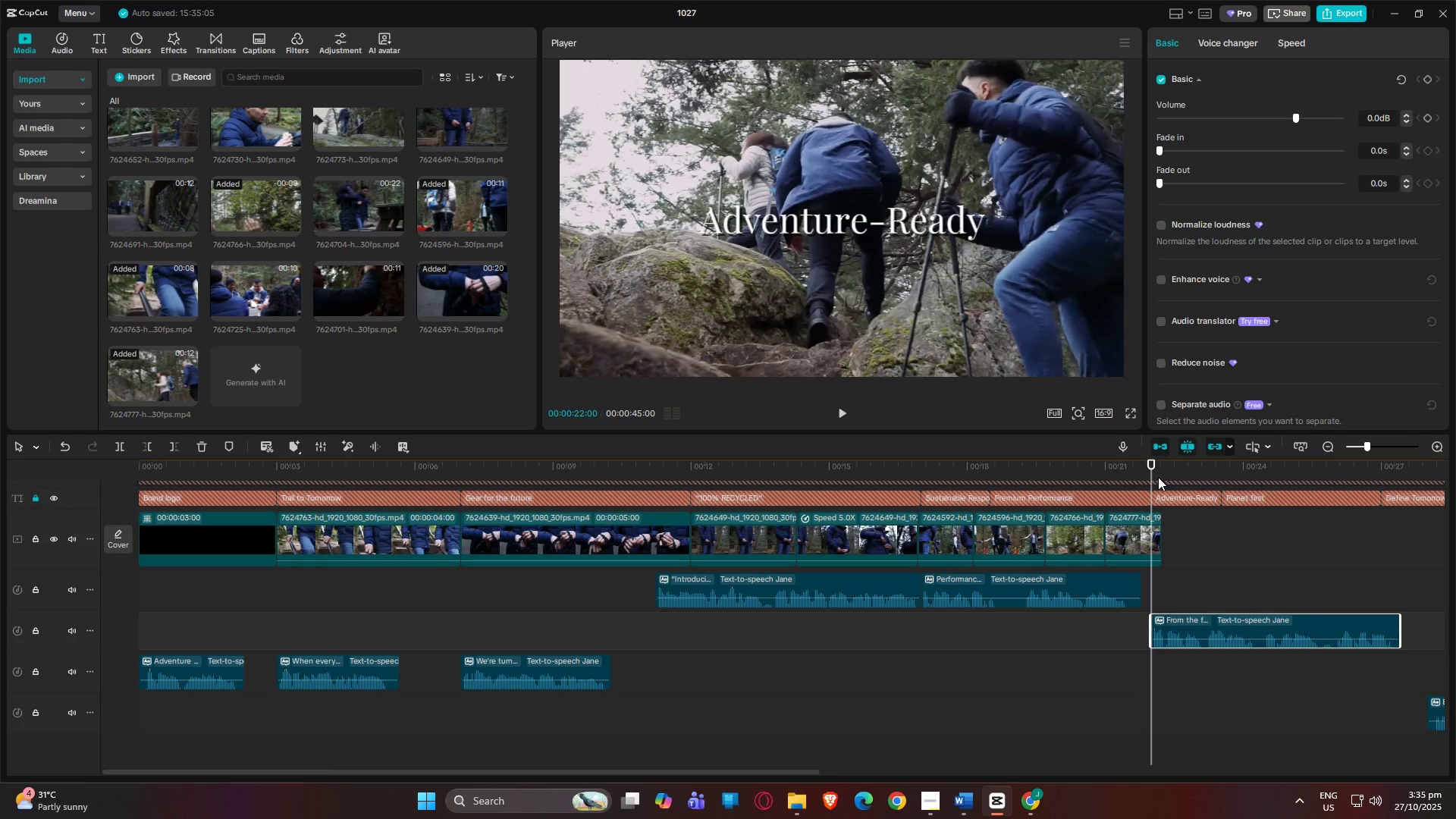 
left_click_drag(start_coordinate=[1149, 463], to_coordinate=[0, 501])
 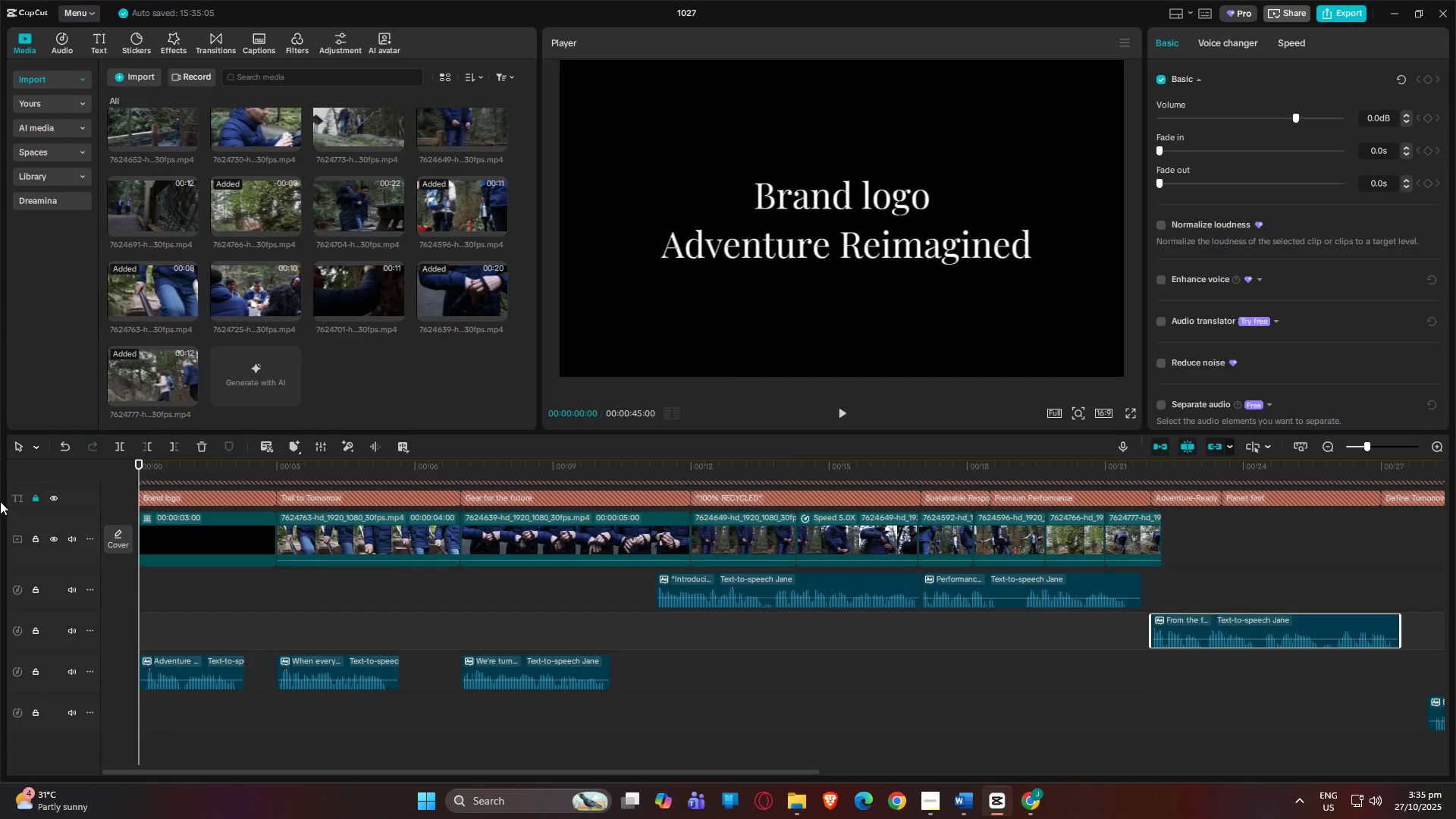 
key(Space)
 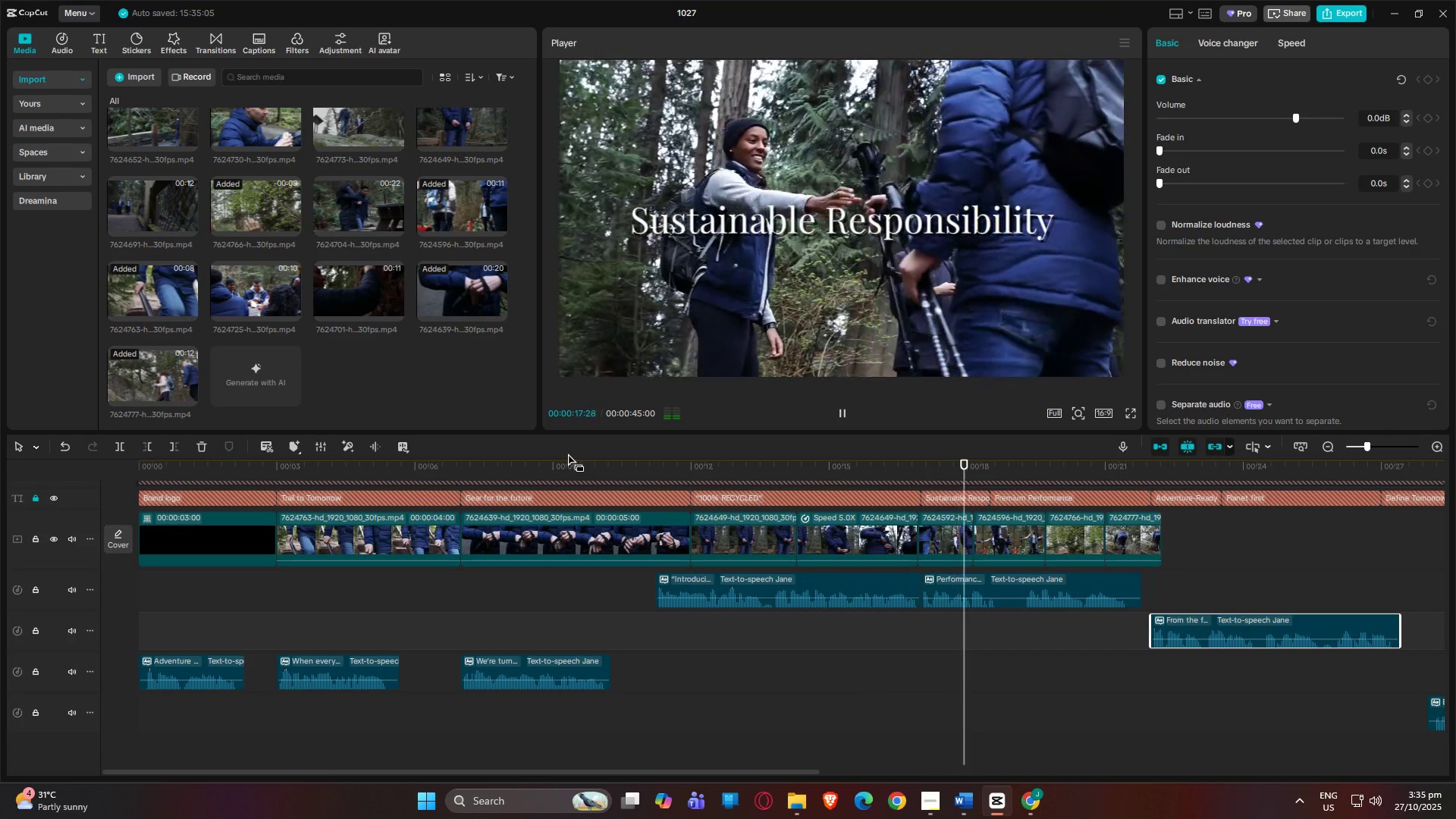 
wait(22.98)
 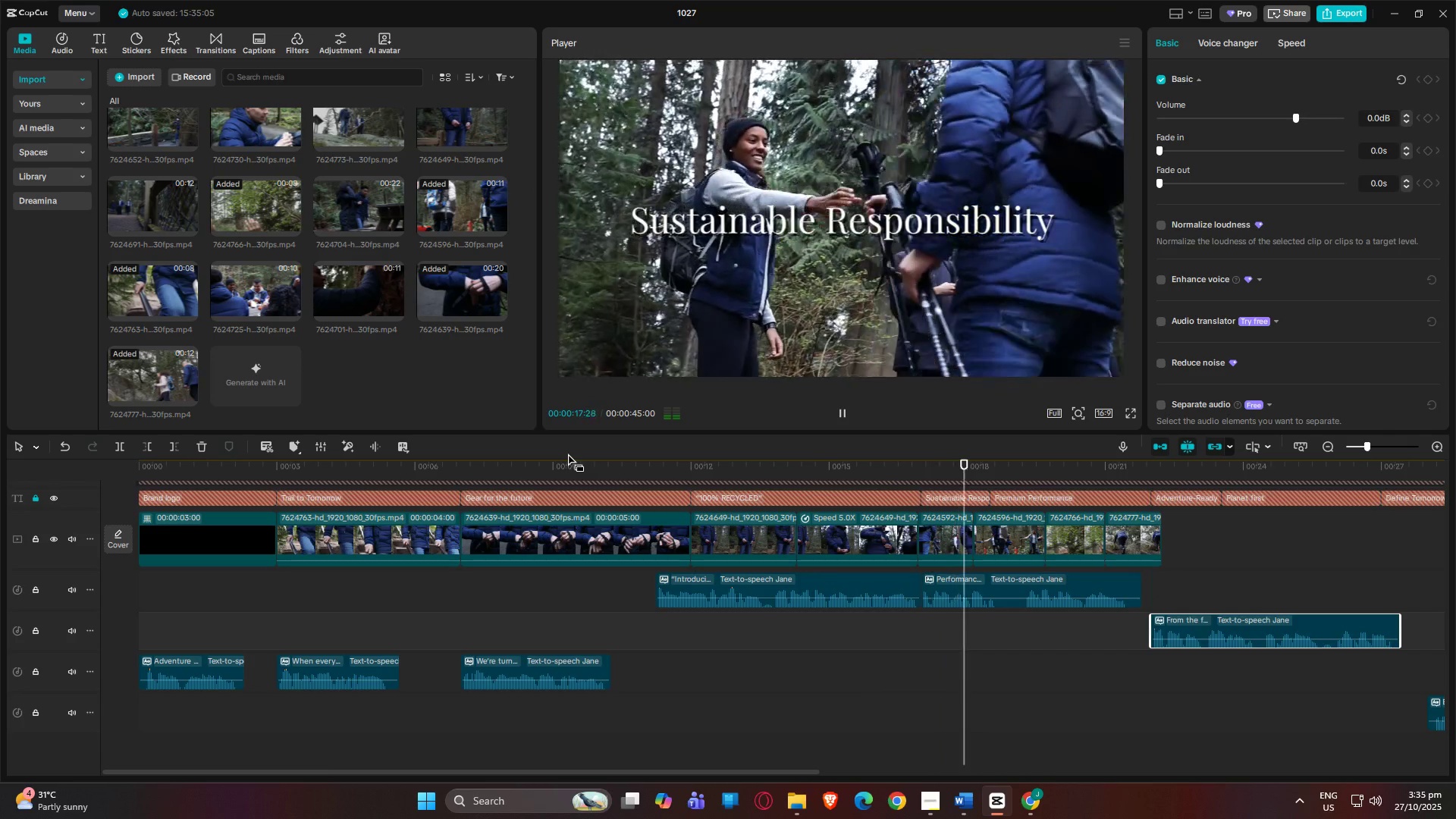 
scroll: coordinate [1435, 657], scroll_direction: up, amount: 4.0
 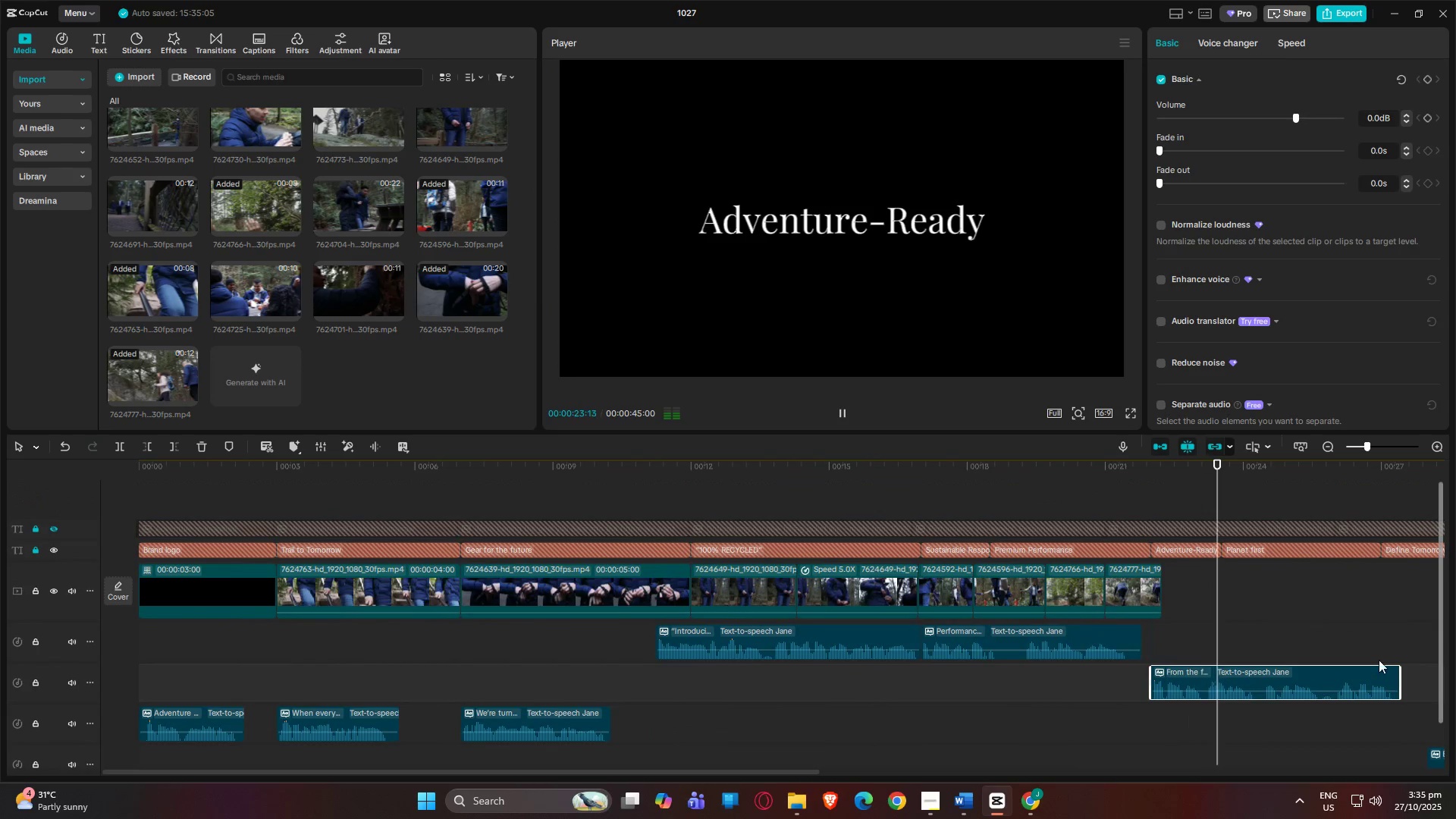 
scroll: coordinate [1376, 659], scroll_direction: down, amount: 2.0
 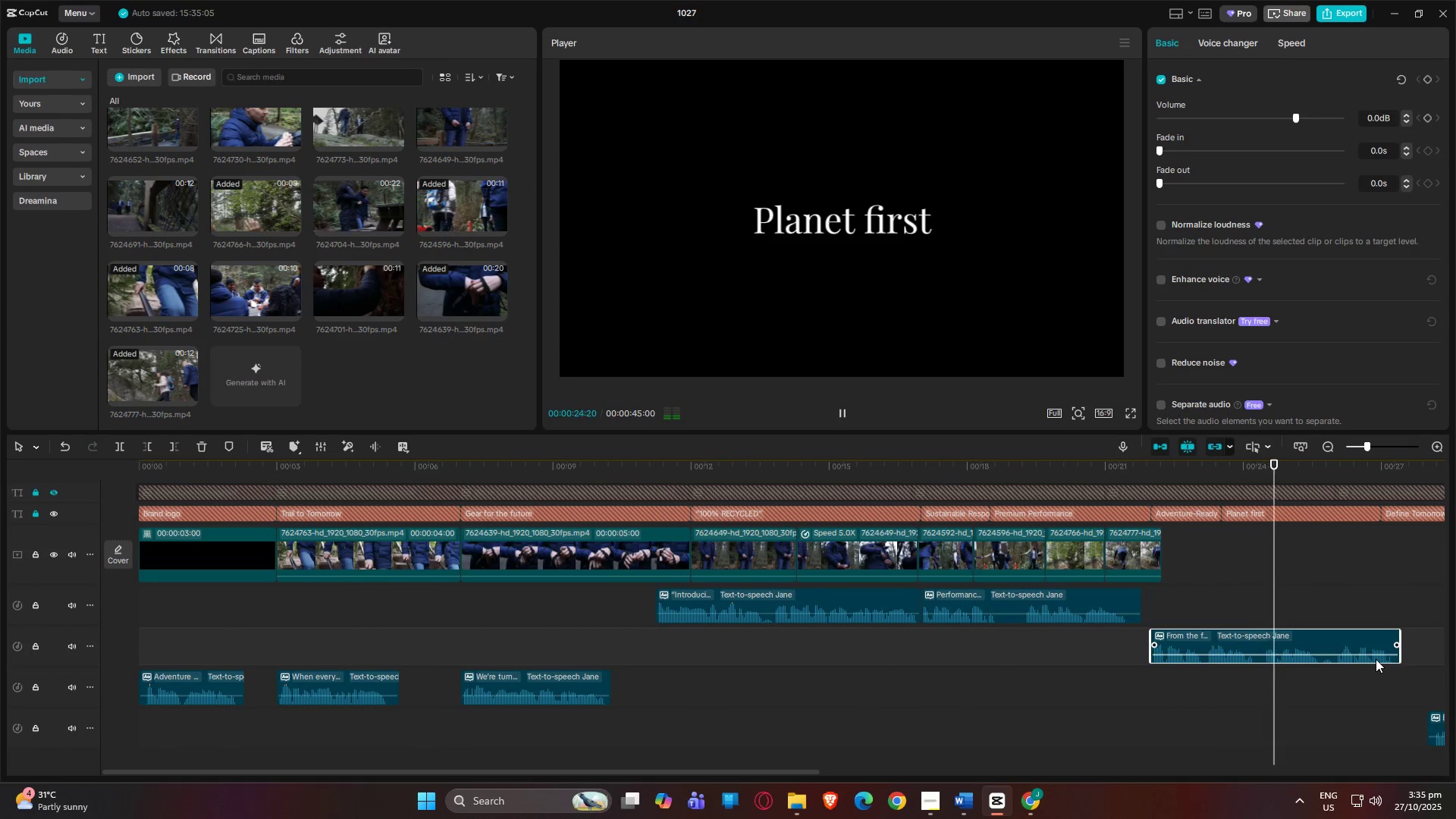 
scroll: coordinate [1376, 659], scroll_direction: up, amount: 2.0
 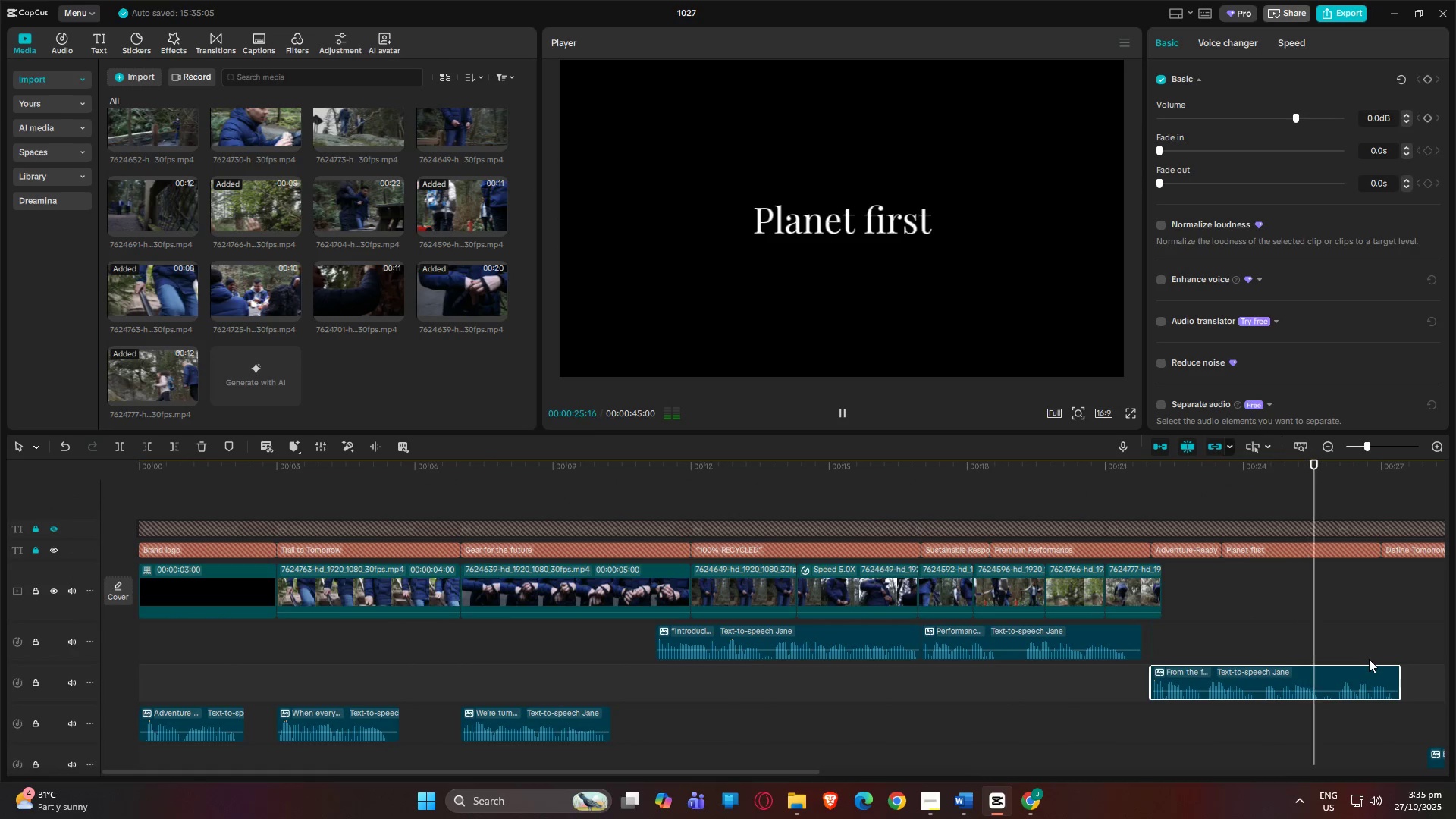 
scroll: coordinate [1369, 659], scroll_direction: down, amount: 2.0
 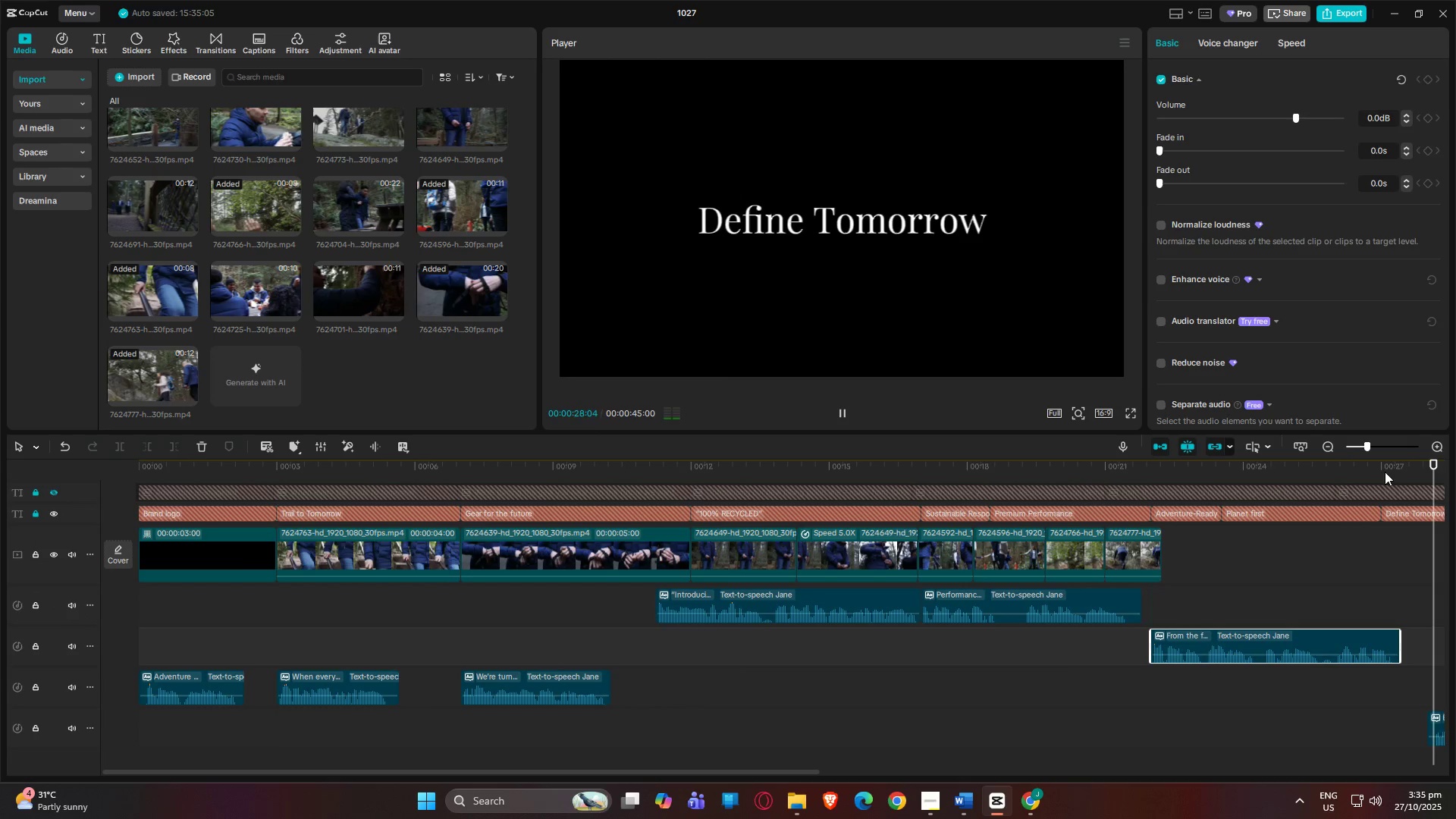 
left_click([1373, 472])
 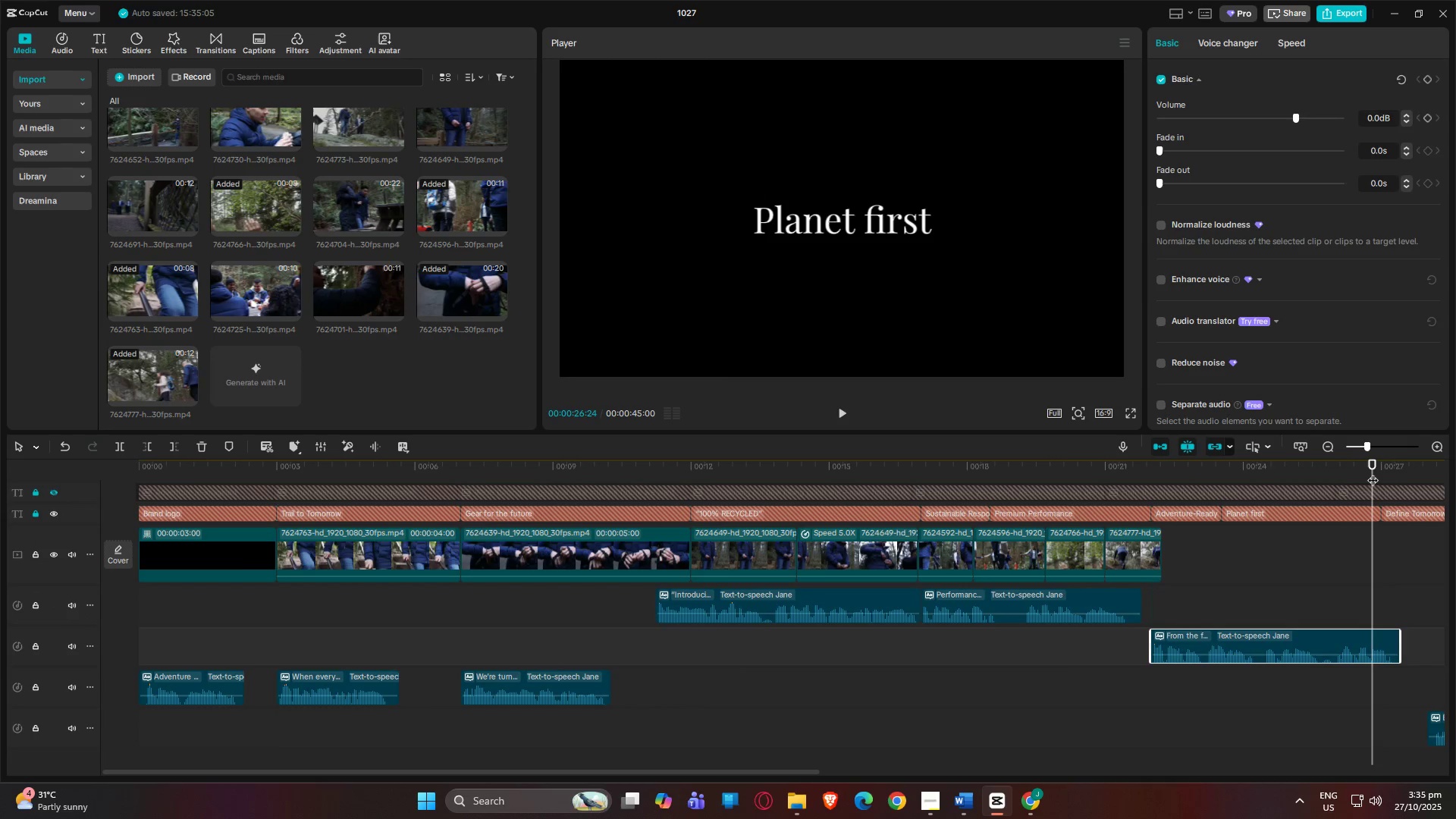 
left_click_drag(start_coordinate=[1373, 472], to_coordinate=[1391, 478])
 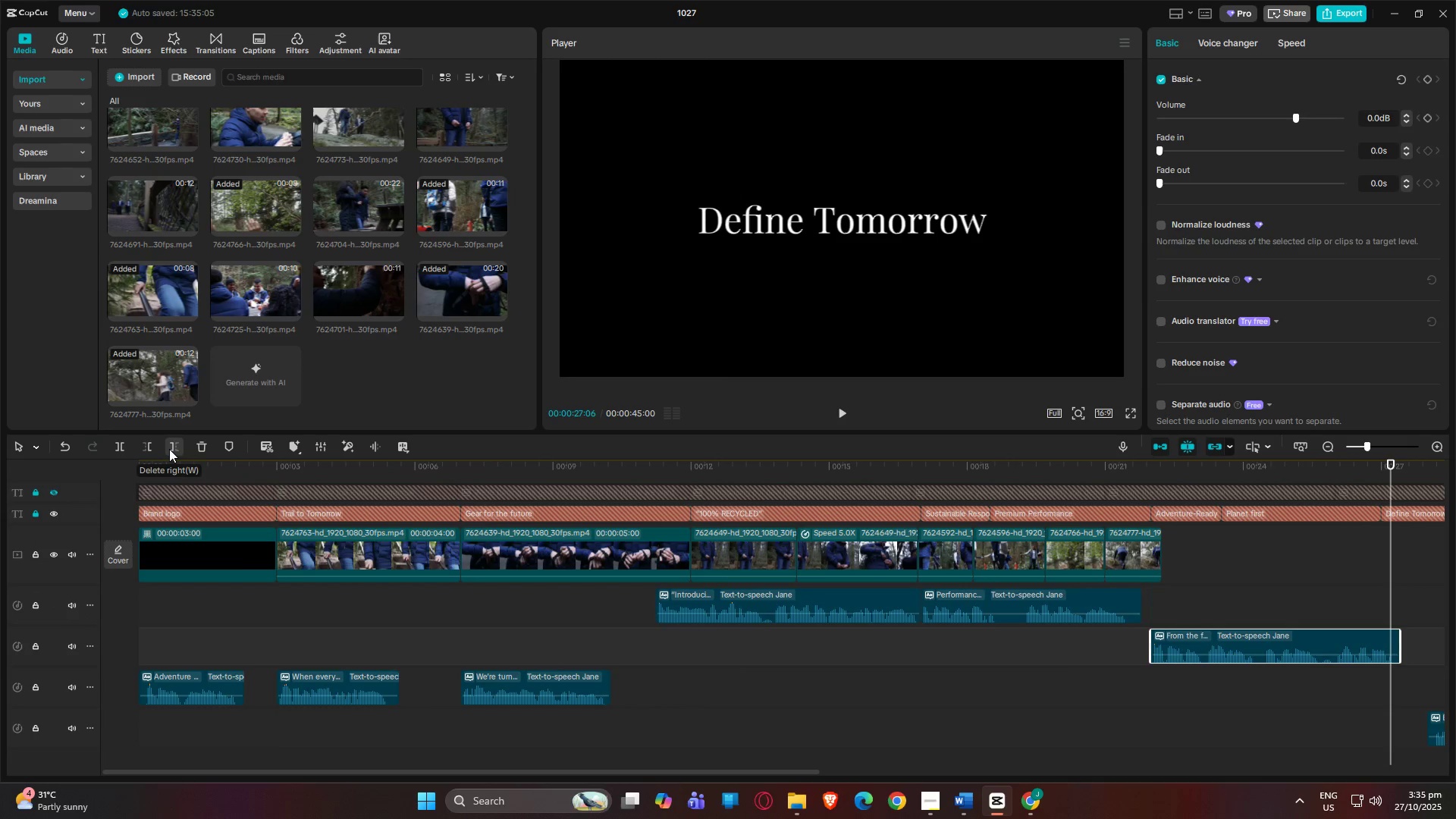 
key(W)
 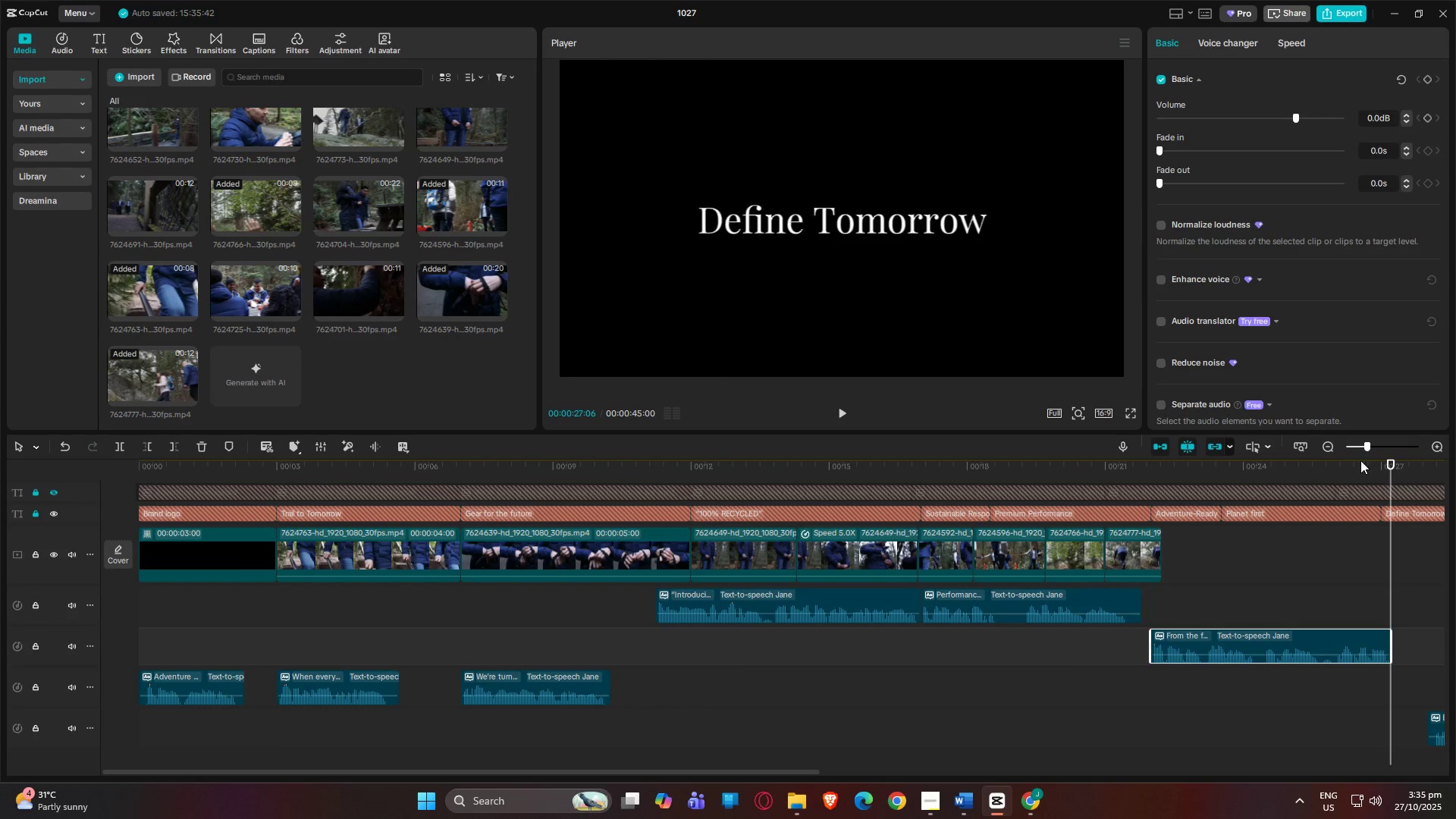 
left_click_drag(start_coordinate=[1393, 463], to_coordinate=[1139, 482])
 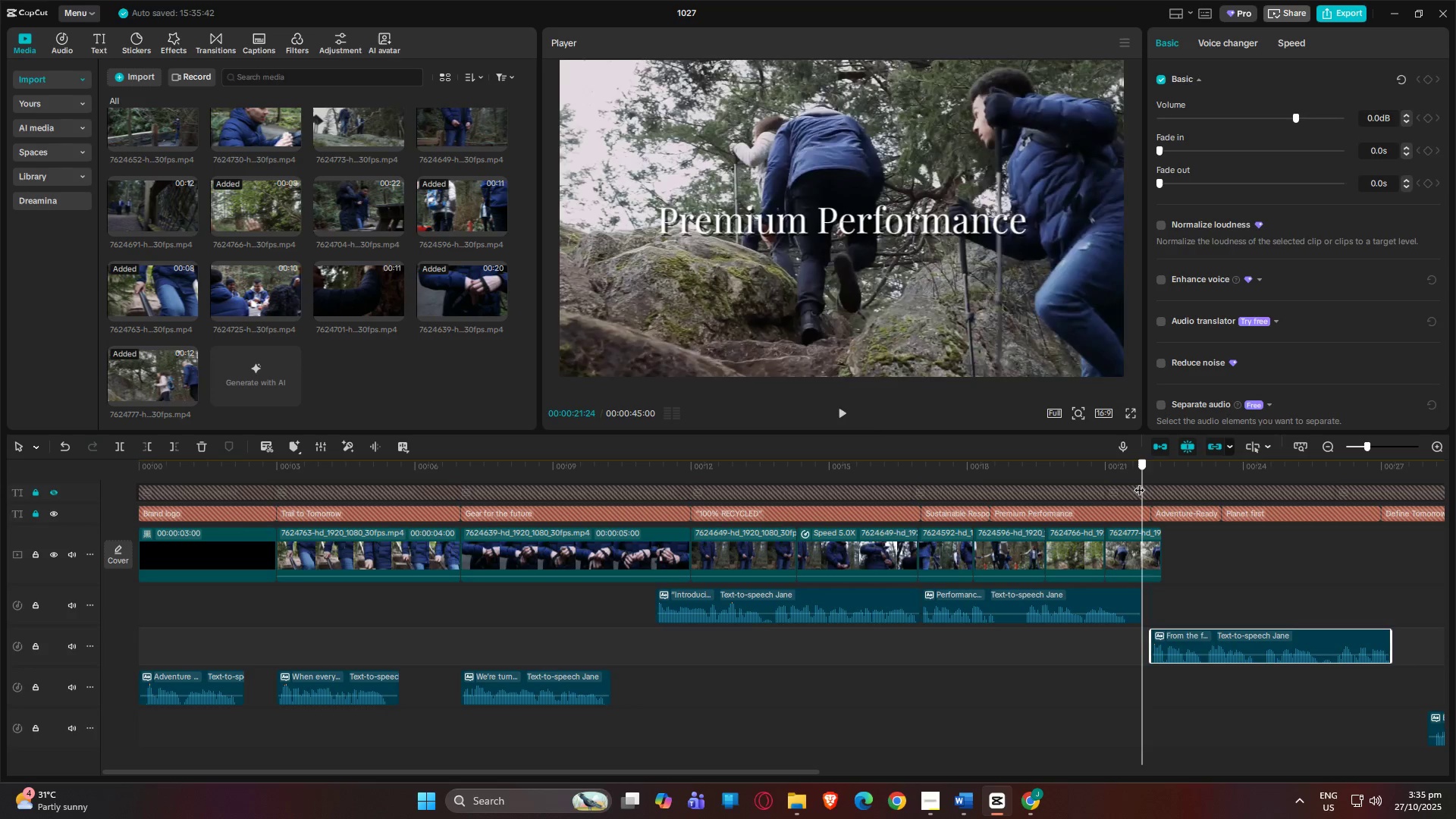 
key(Space)
 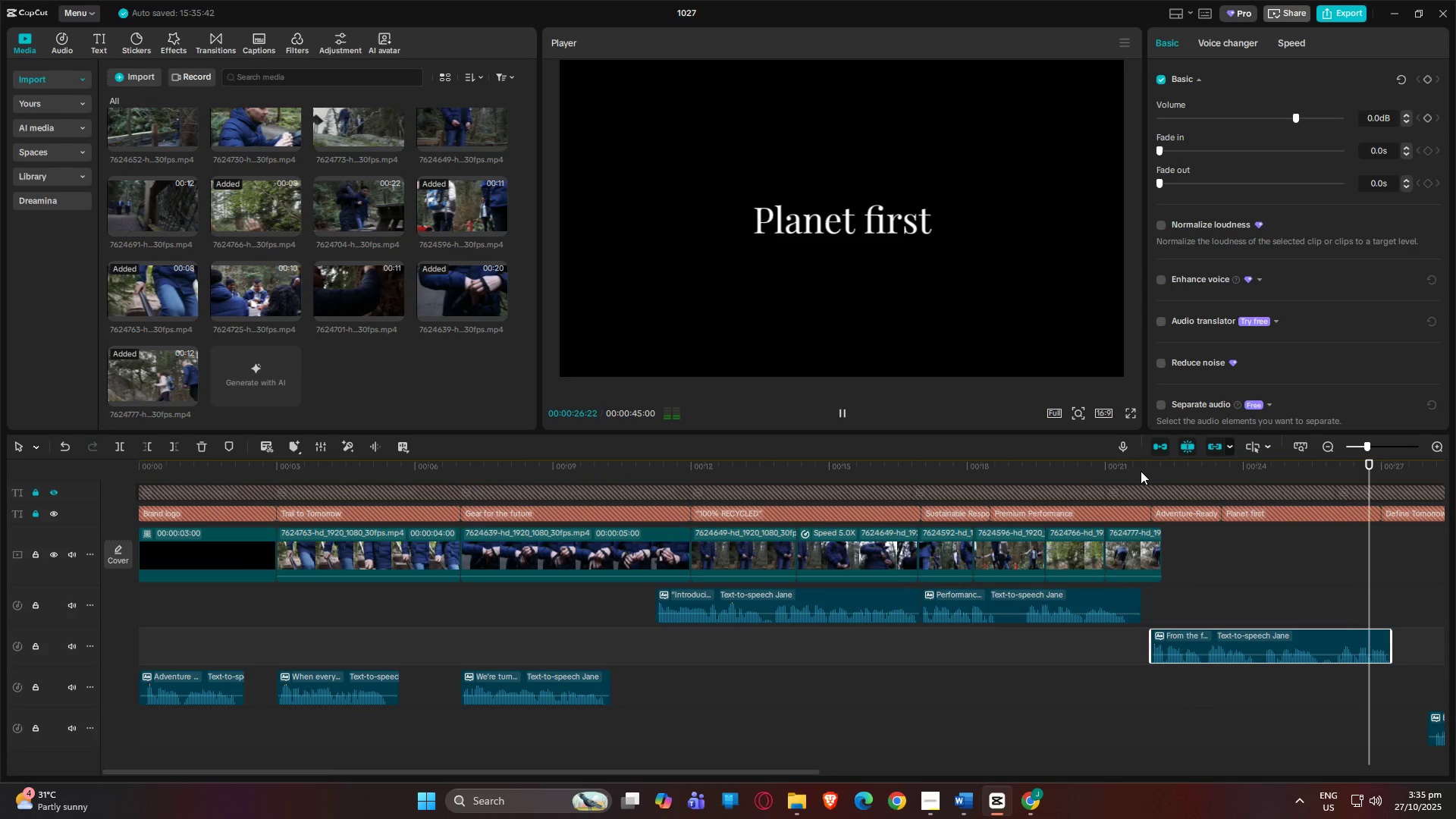 
wait(6.65)
 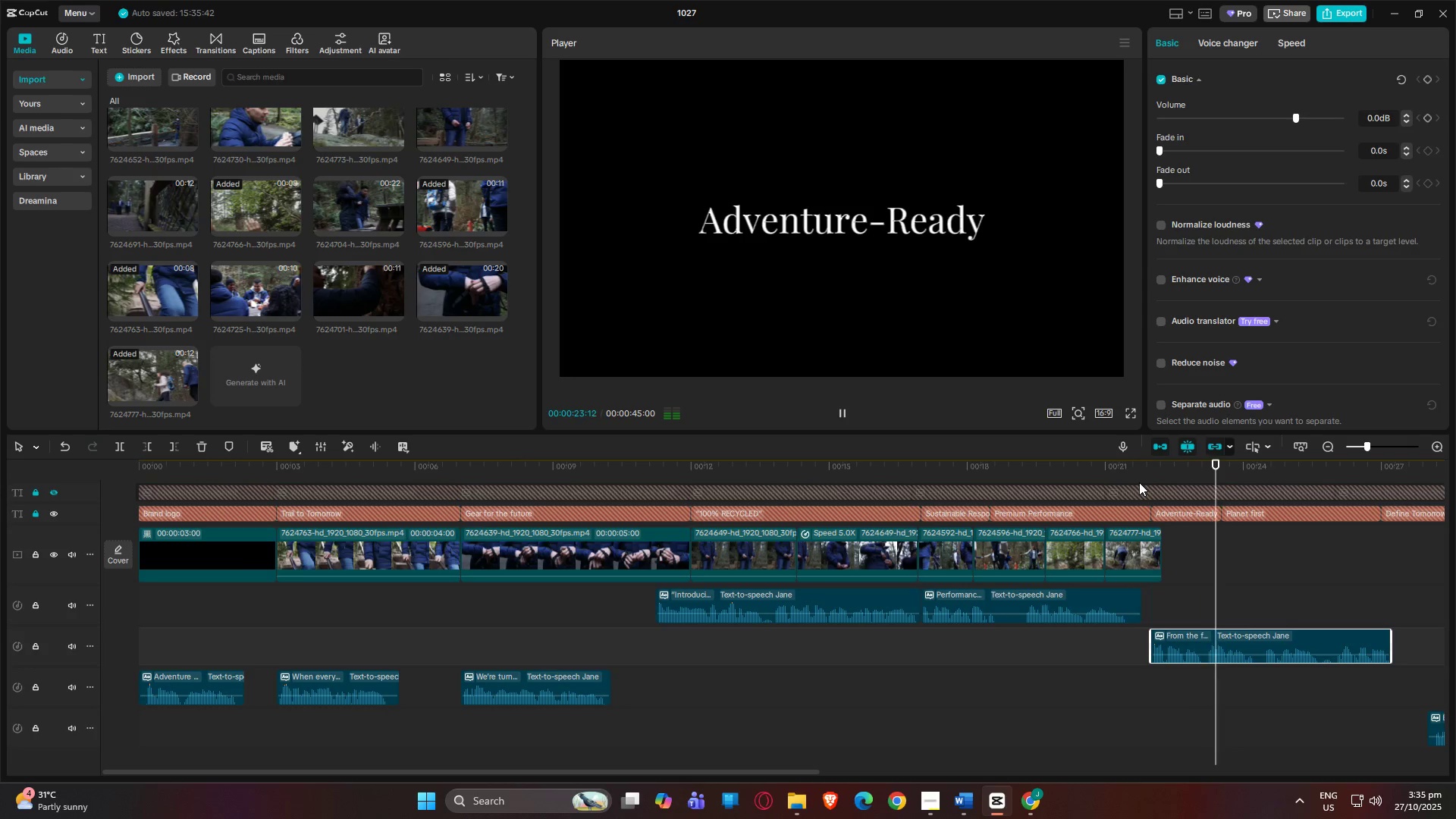 
left_click_drag(start_coordinate=[458, 774], to_coordinate=[723, 773])
 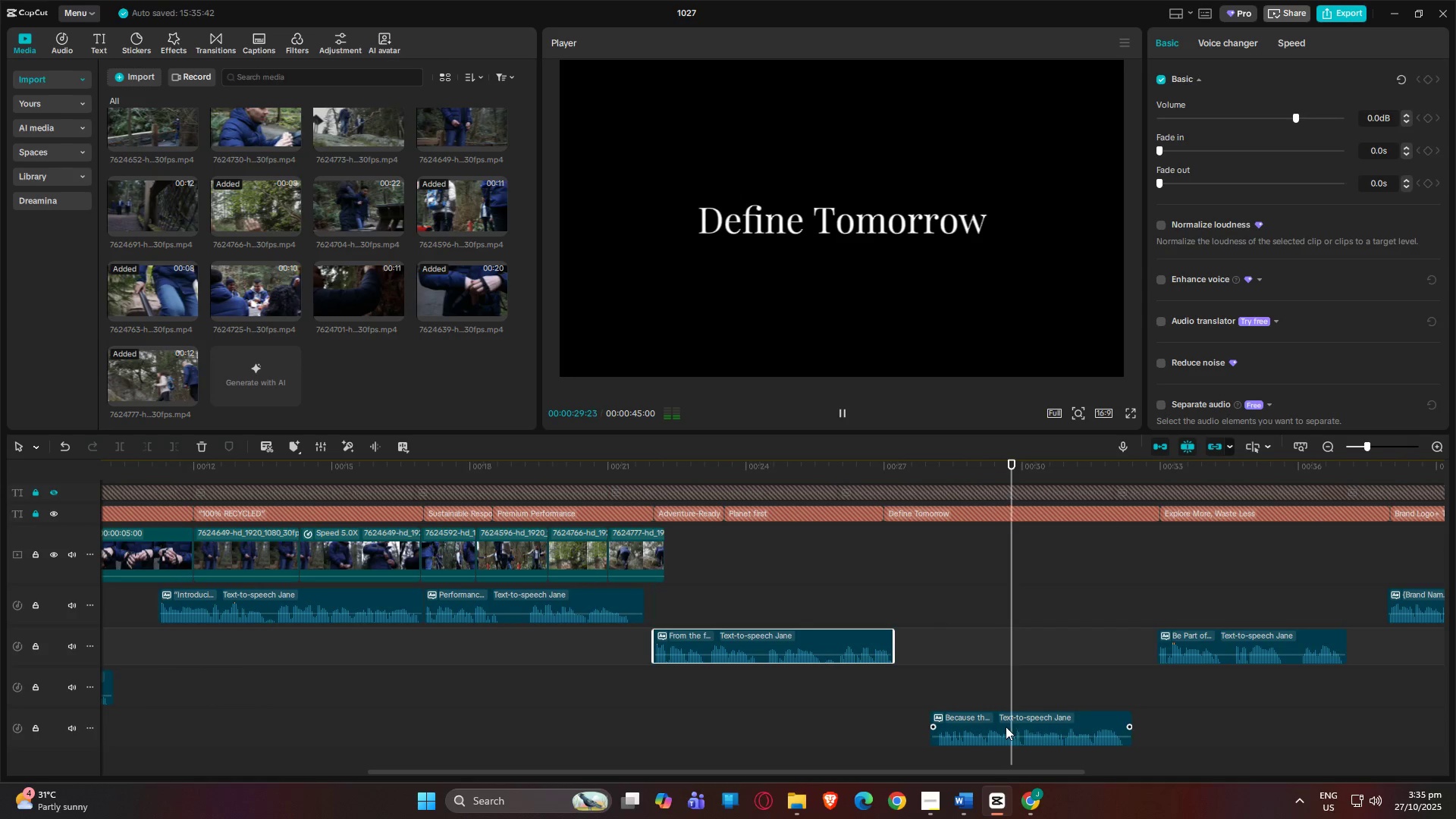 
left_click_drag(start_coordinate=[1005, 726], to_coordinate=[956, 591])
 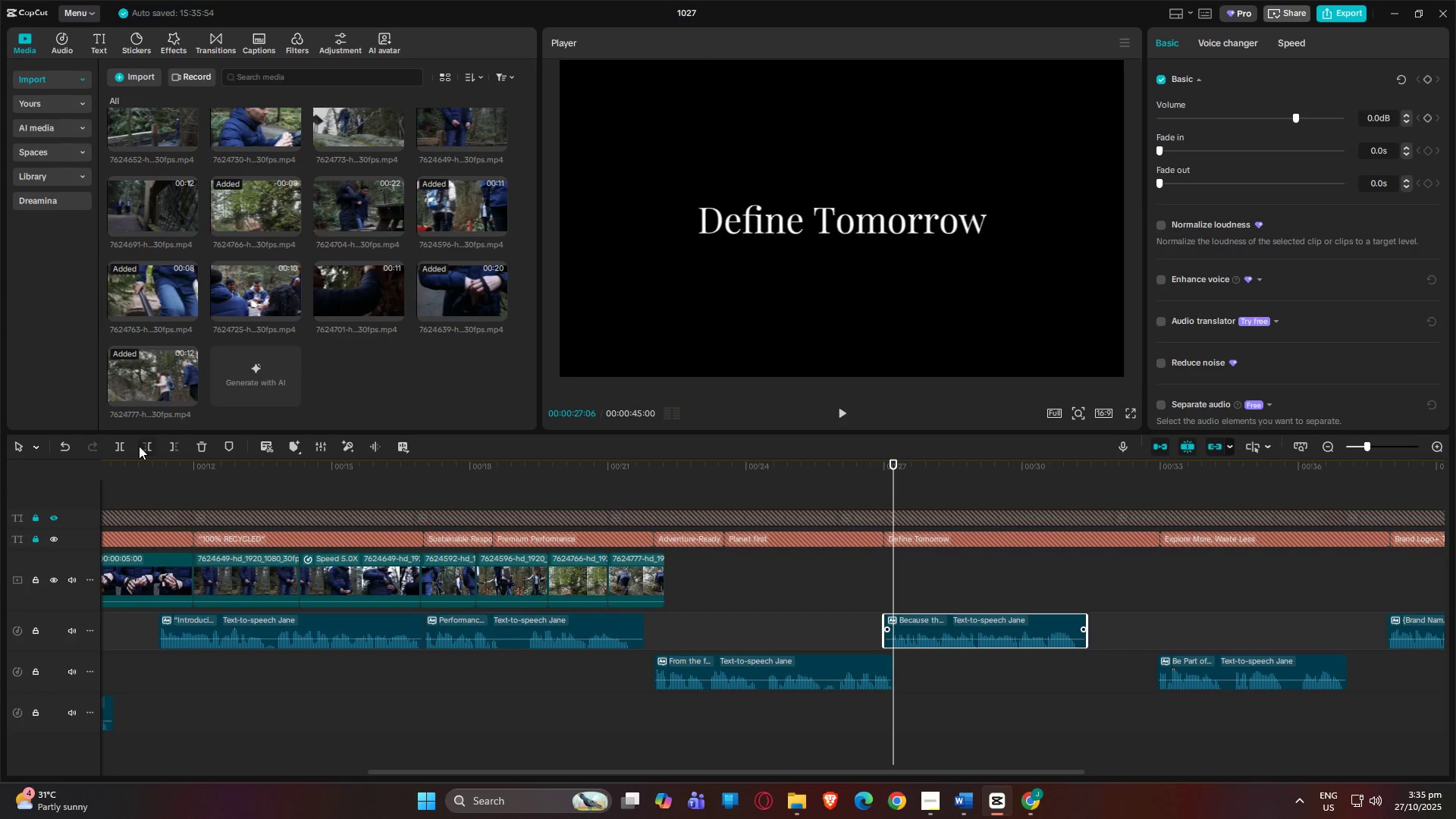 
left_click([143, 447])
 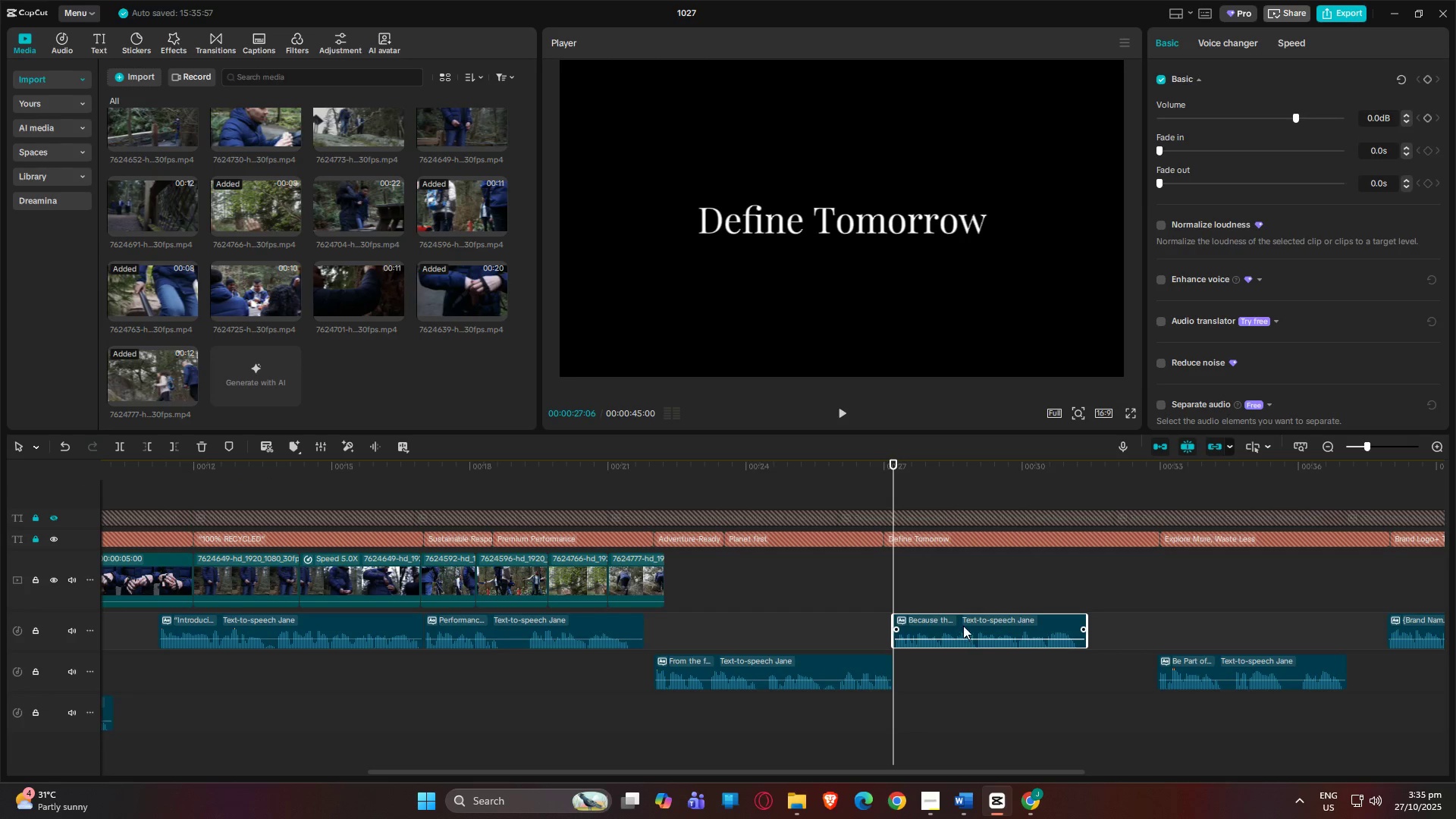 
left_click_drag(start_coordinate=[954, 614], to_coordinate=[945, 615])
 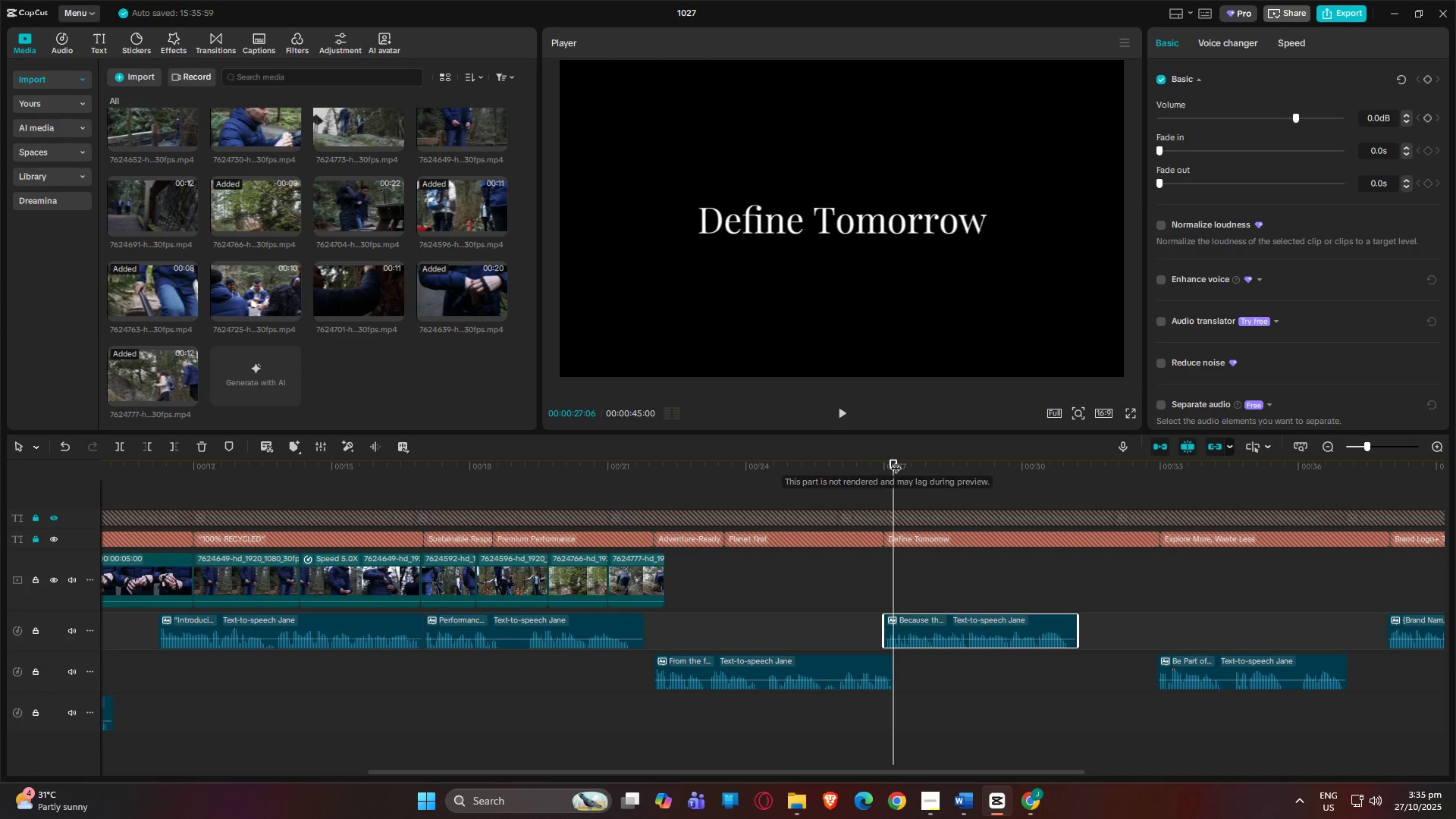 
left_click_drag(start_coordinate=[896, 460], to_coordinate=[861, 463])
 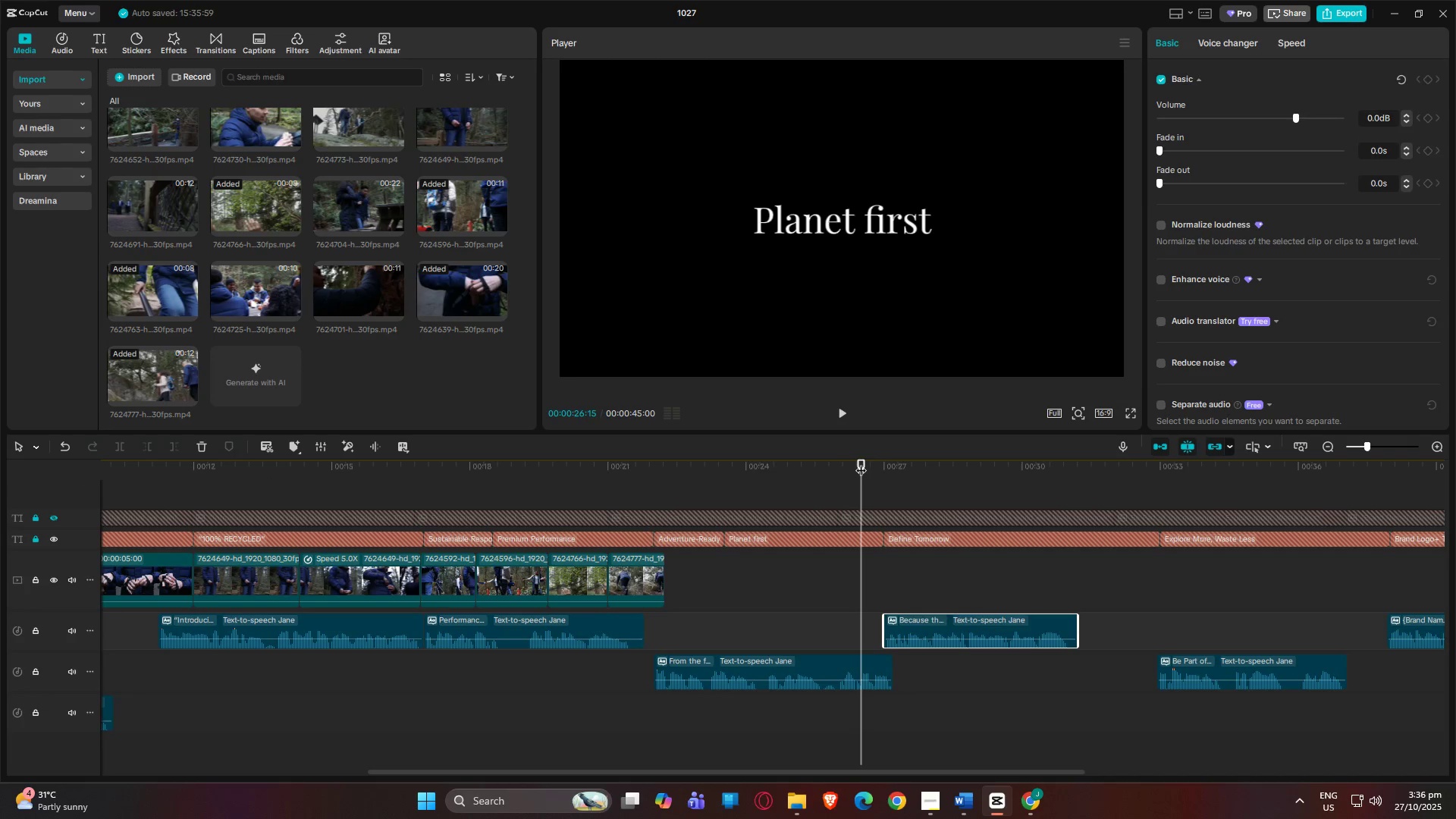 
key(Space)
 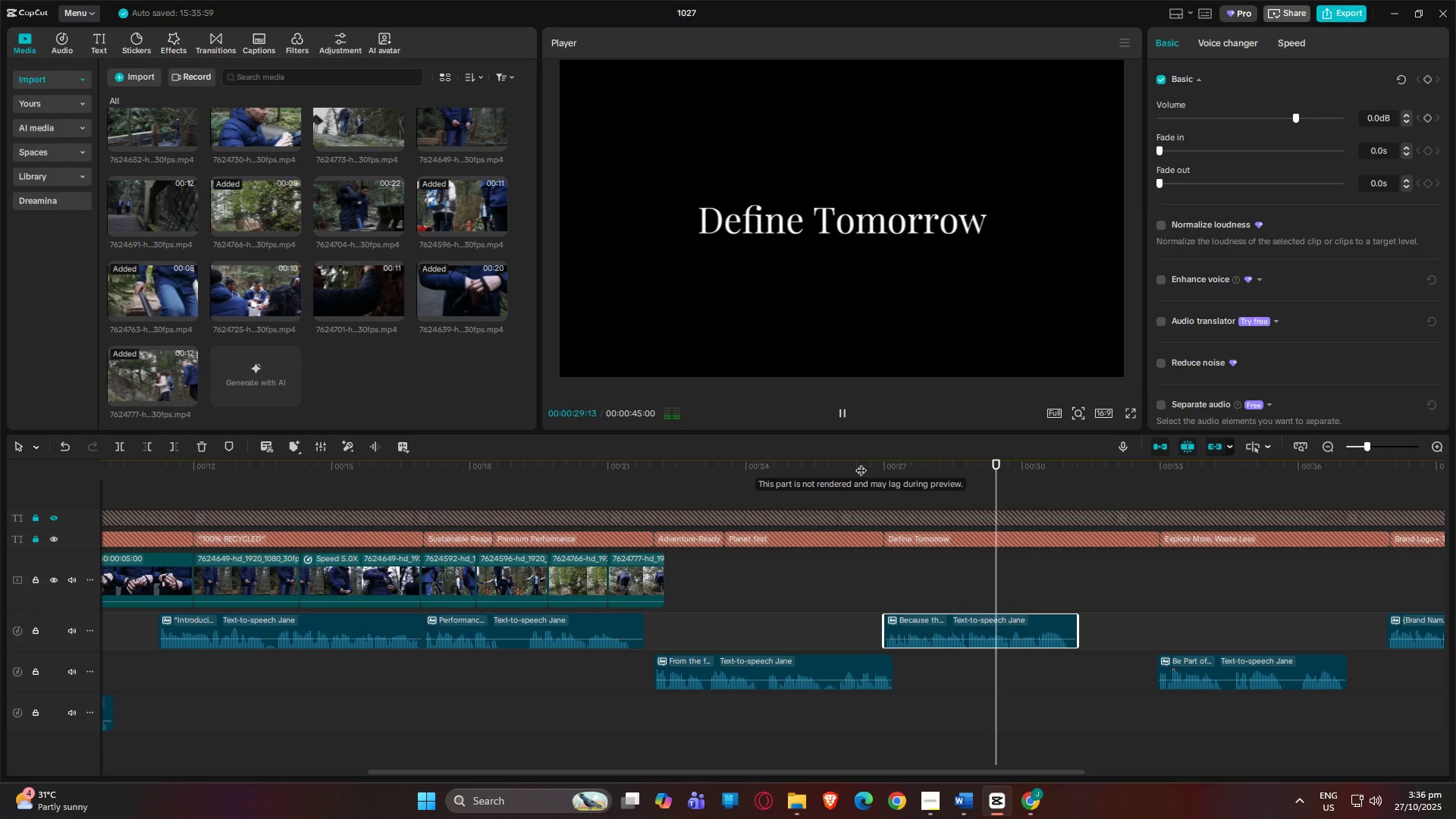 
wait(8.02)
 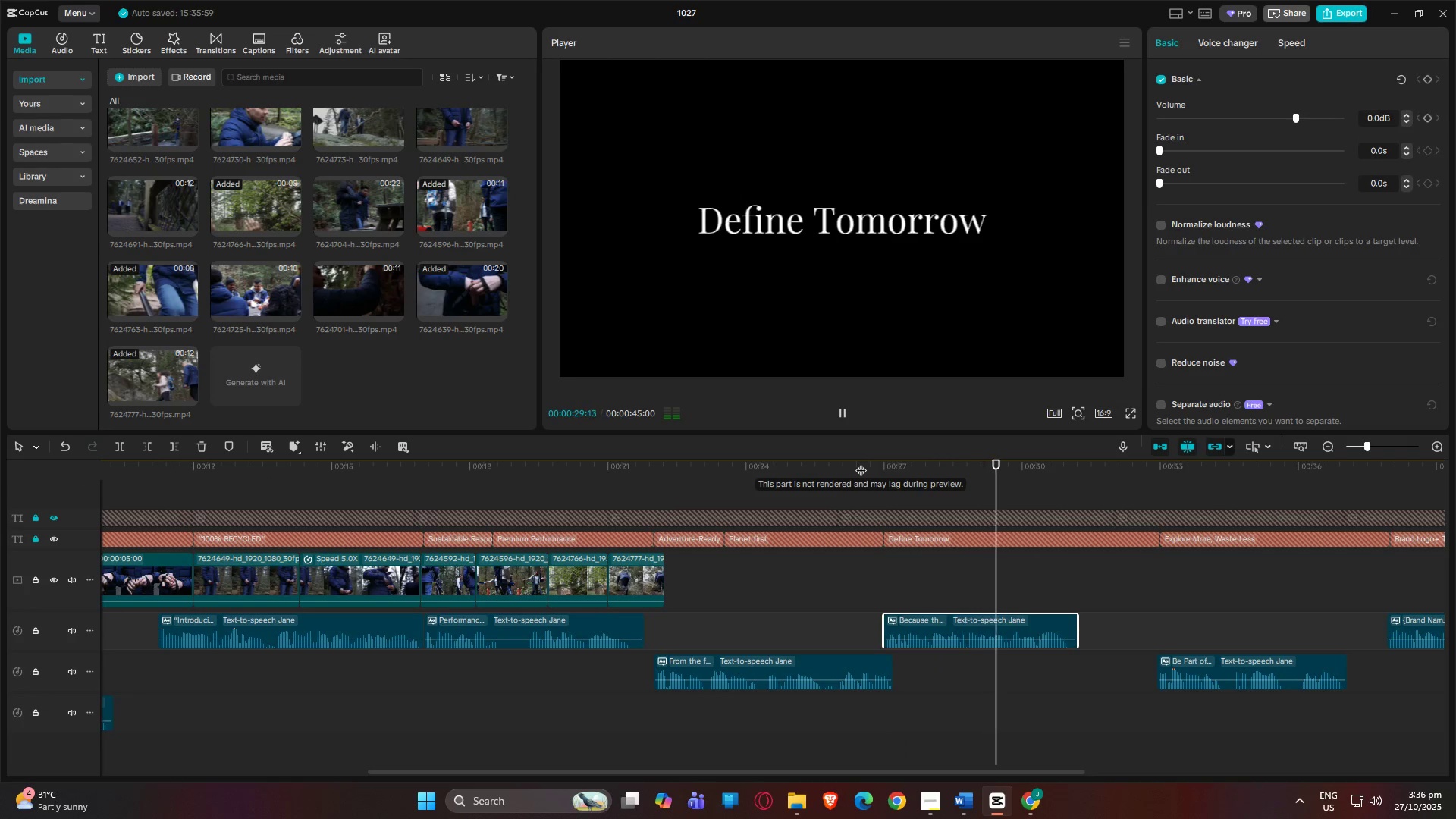 
left_click_drag(start_coordinate=[1197, 661], to_coordinate=[1201, 623])
 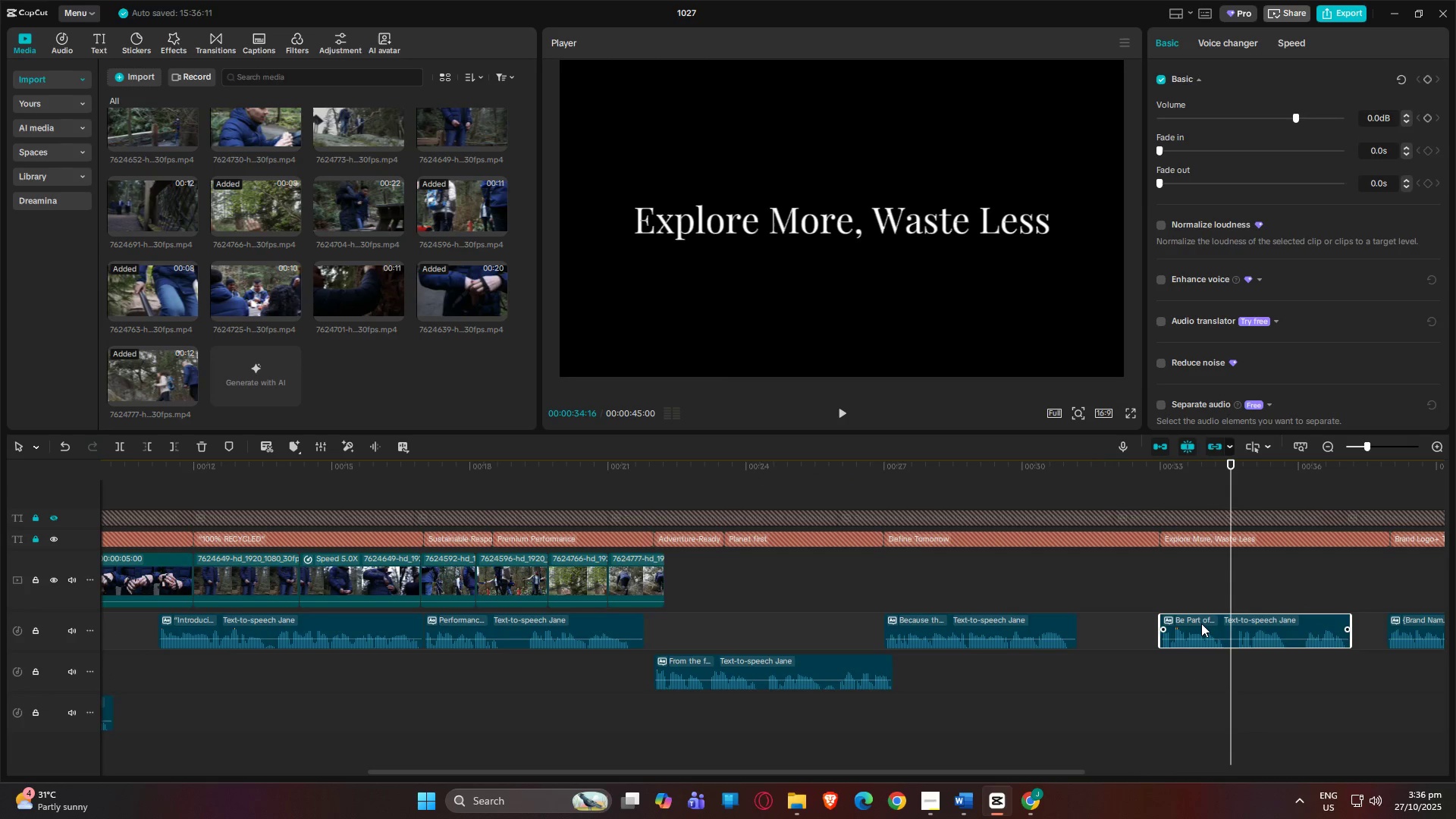 
key(Space)
 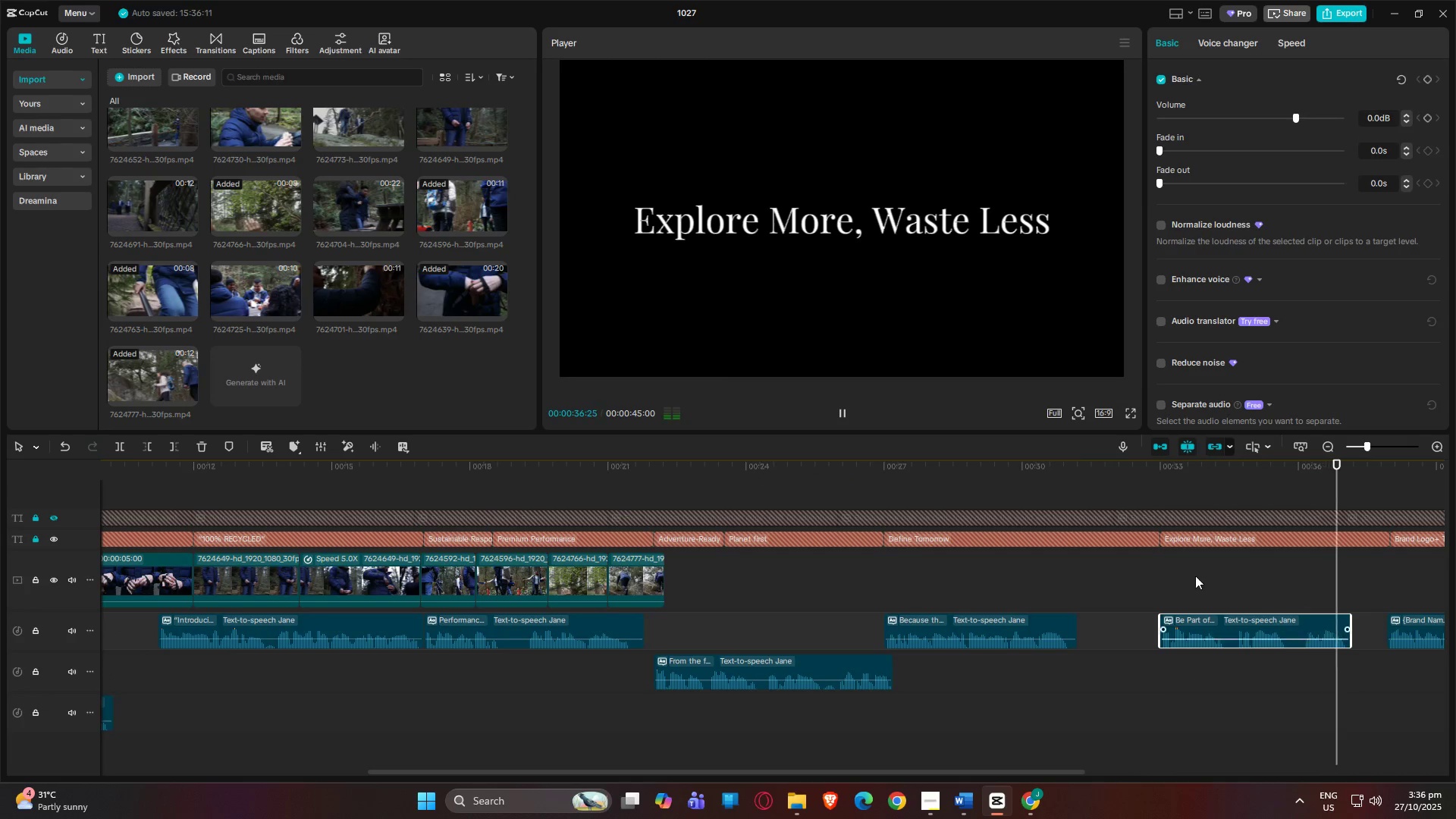 
left_click_drag(start_coordinate=[1361, 463], to_coordinate=[720, 475])
 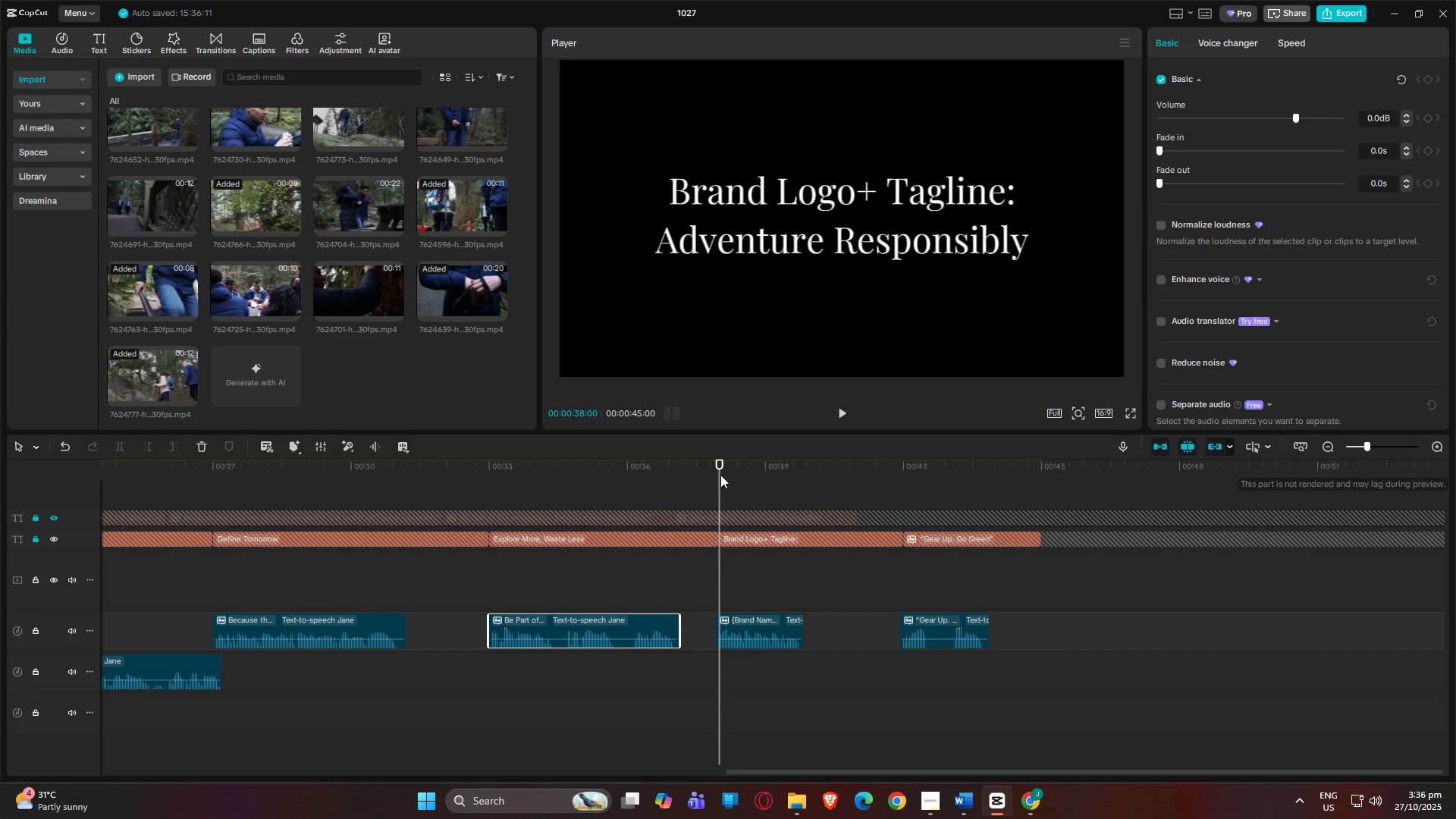 
key(Space)
 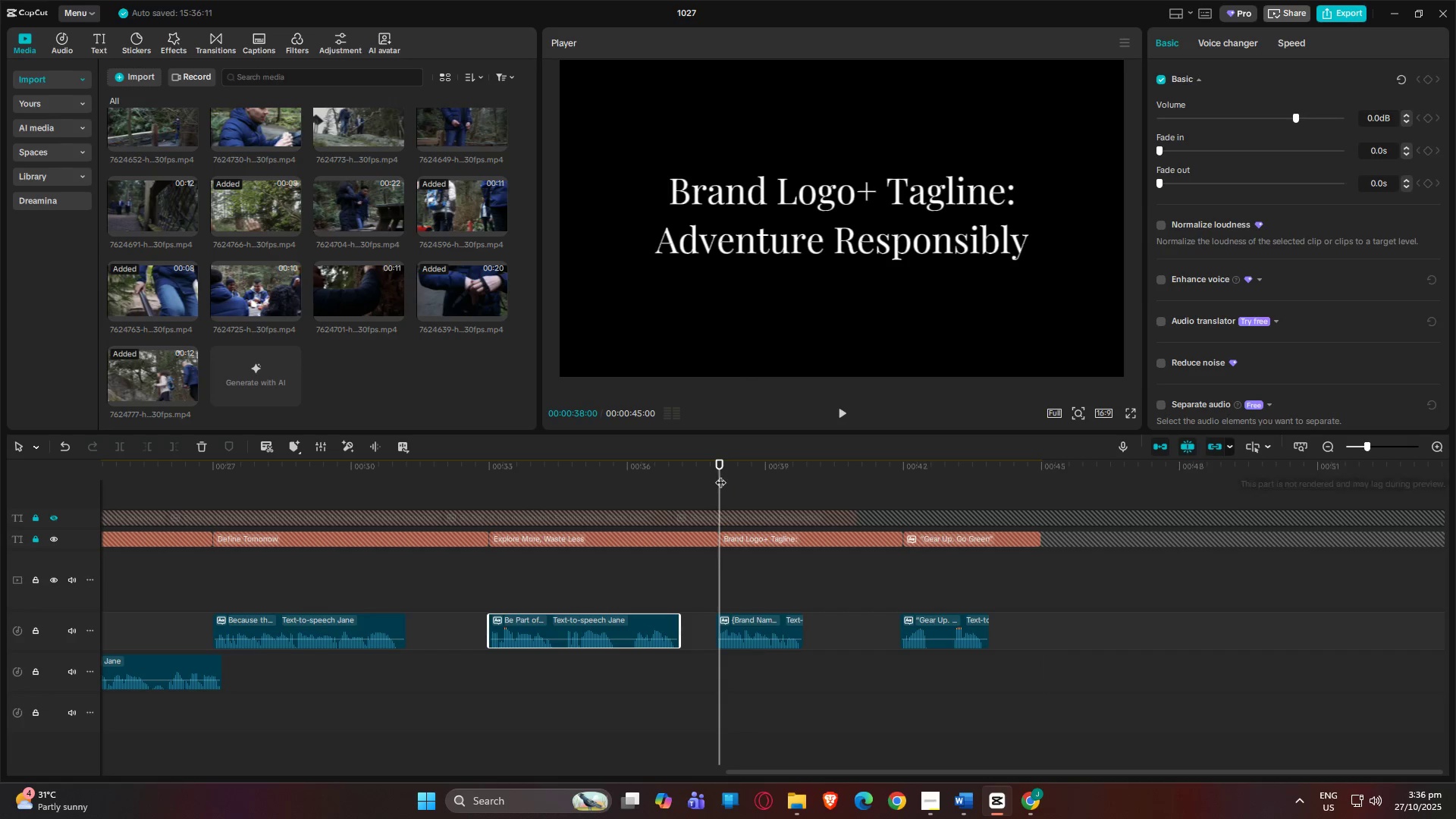 
key(Space)
 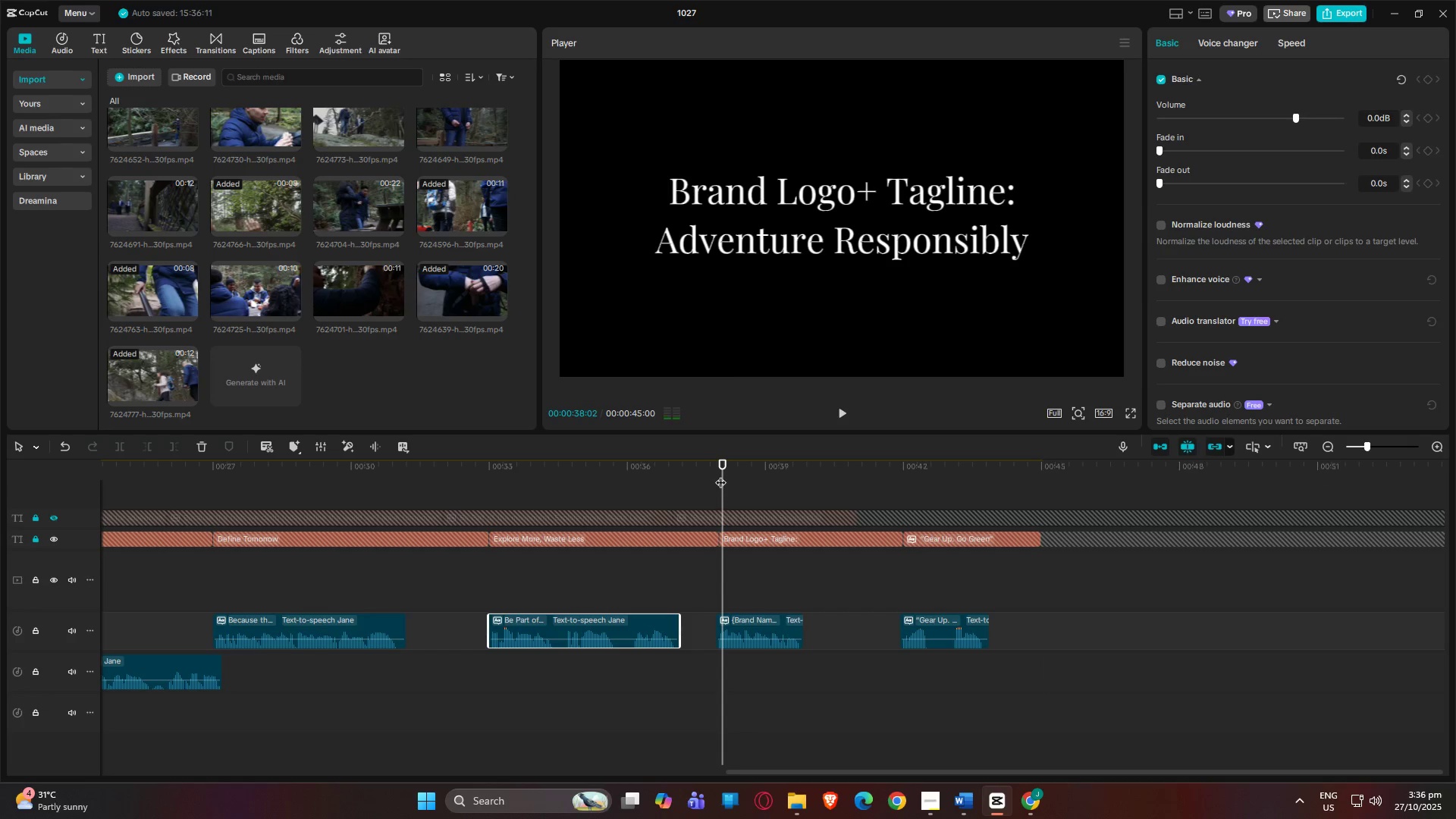 
key(Space)
 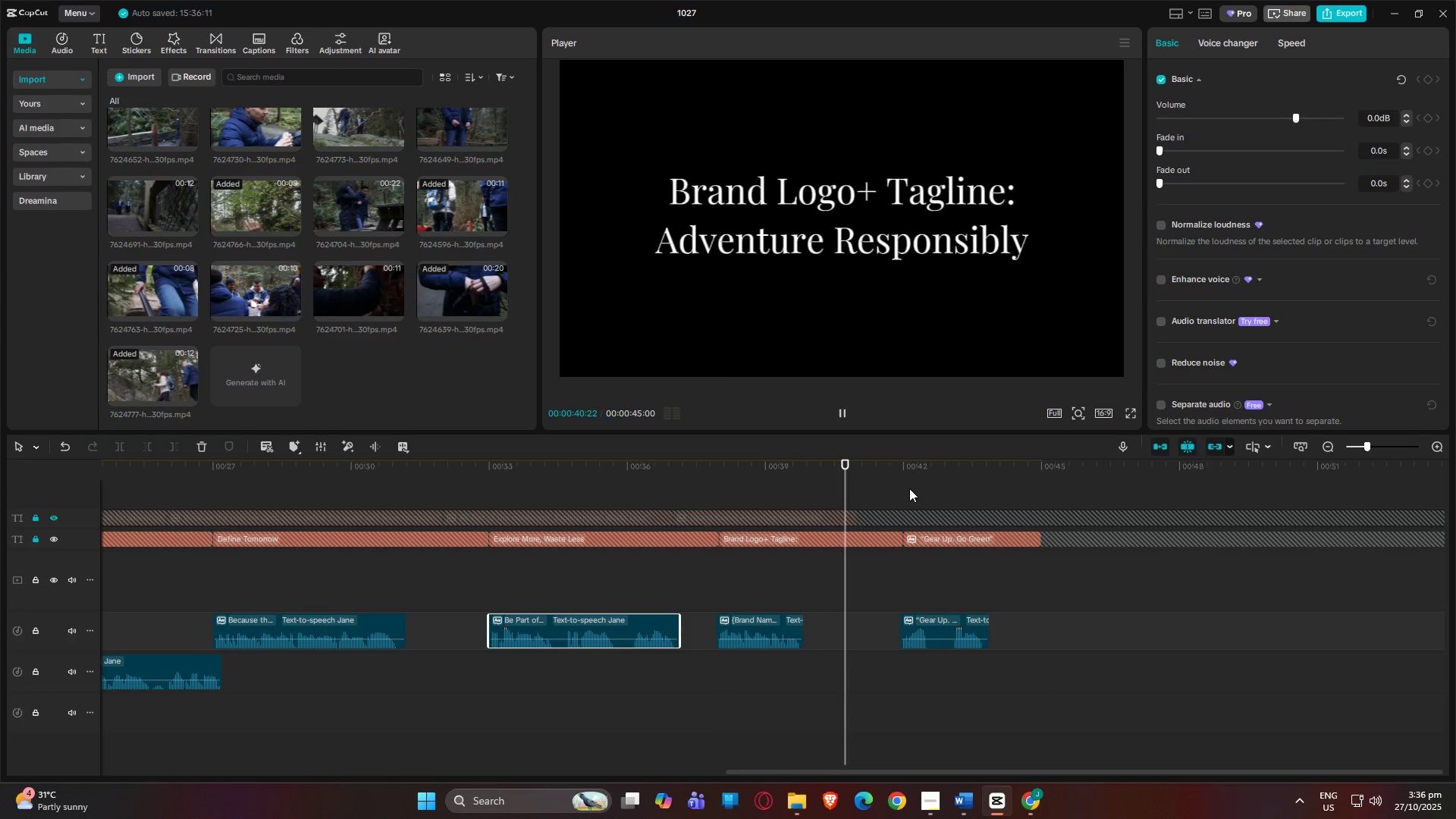 
left_click([905, 487])
 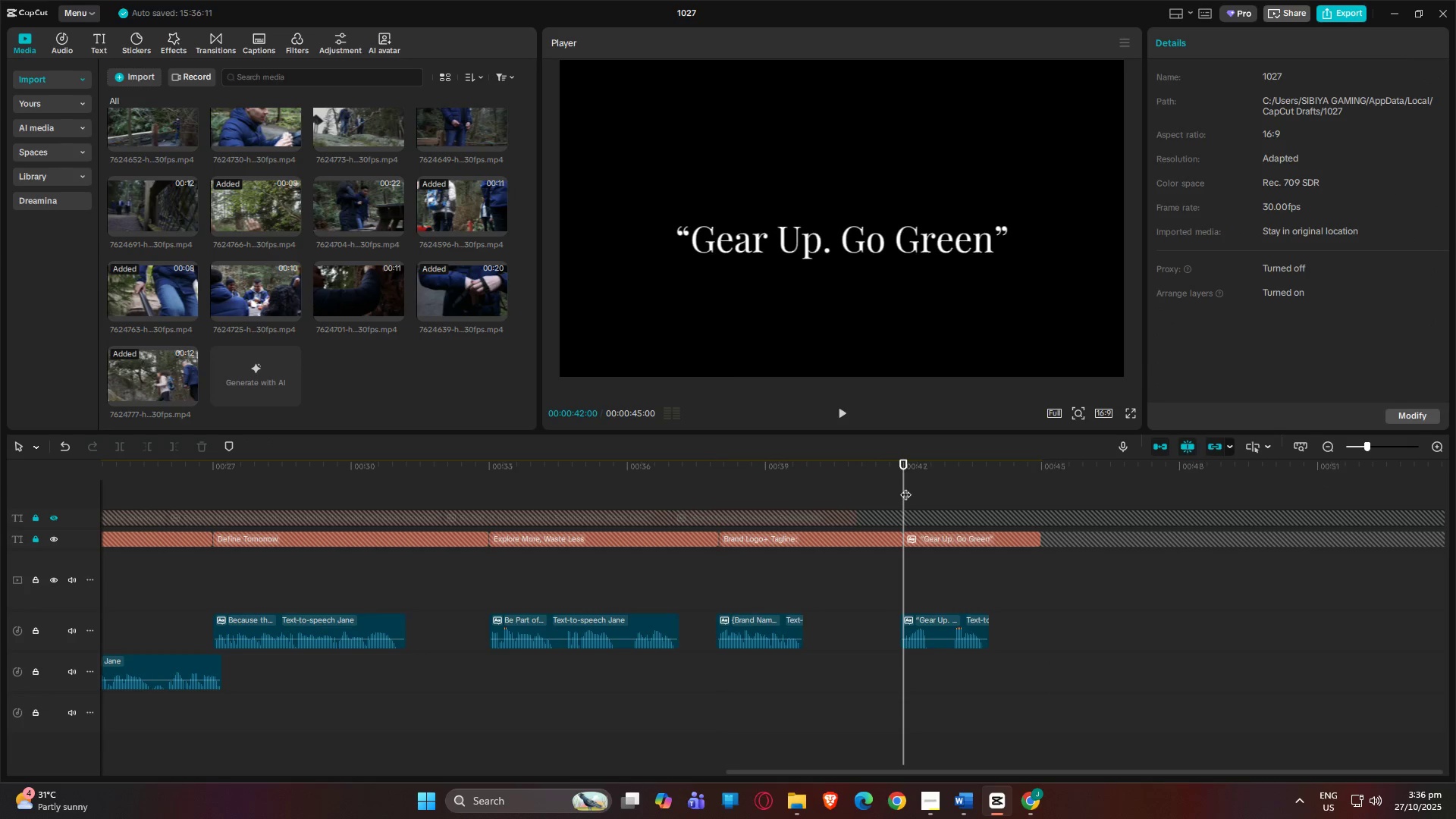 
key(Space)
 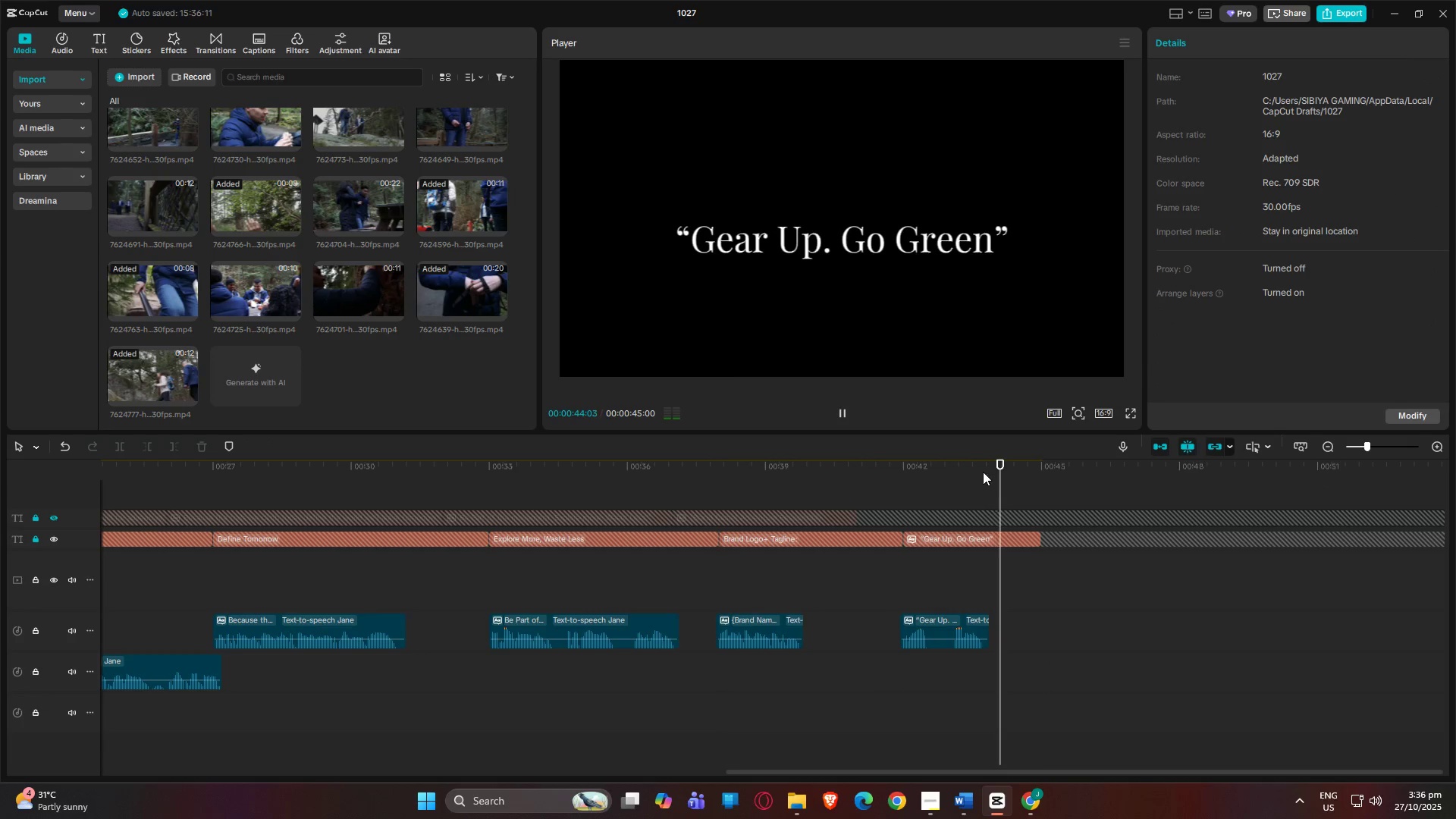 
left_click_drag(start_coordinate=[1031, 464], to_coordinate=[0, 501])
 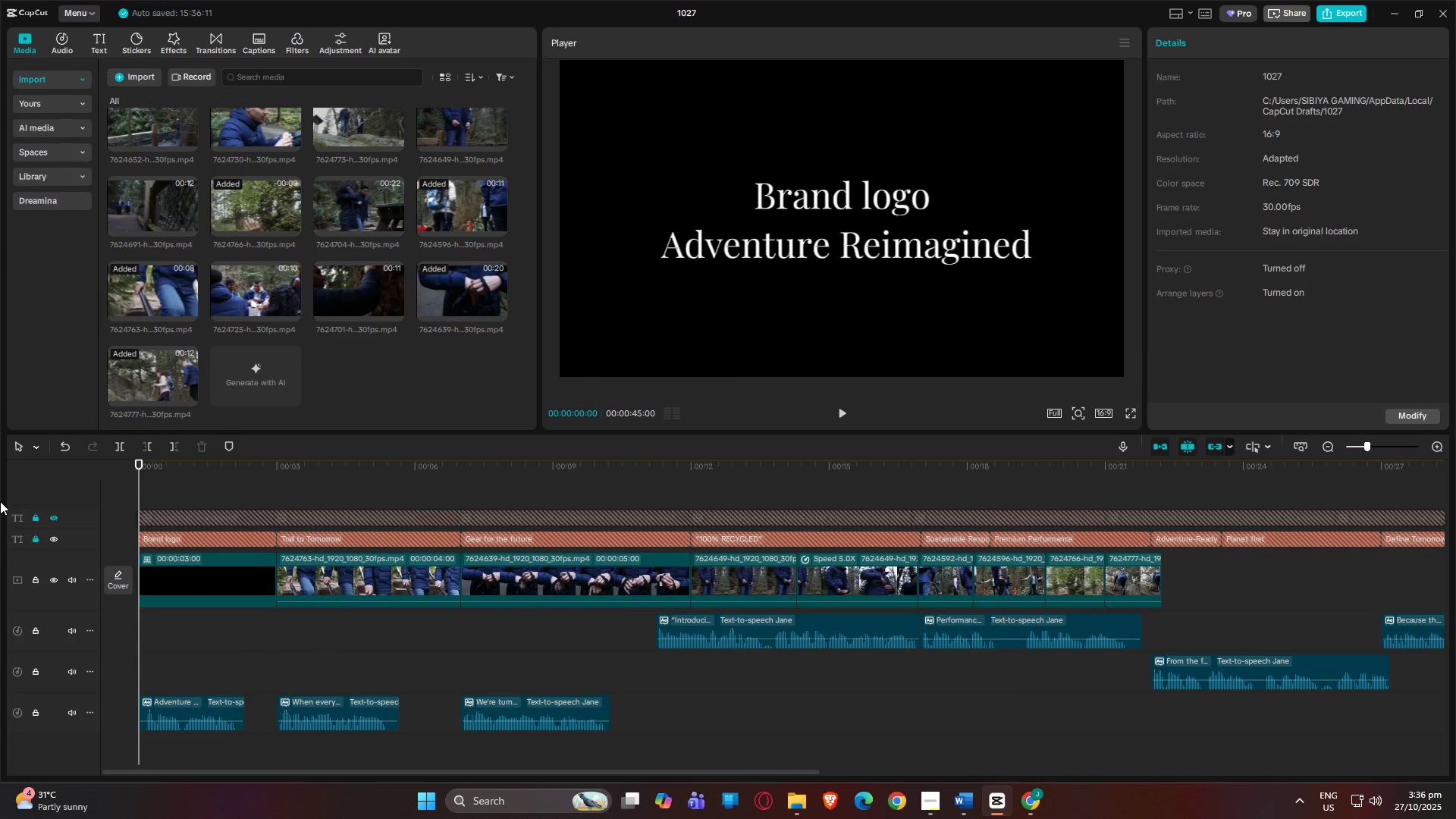 
key(Space)
 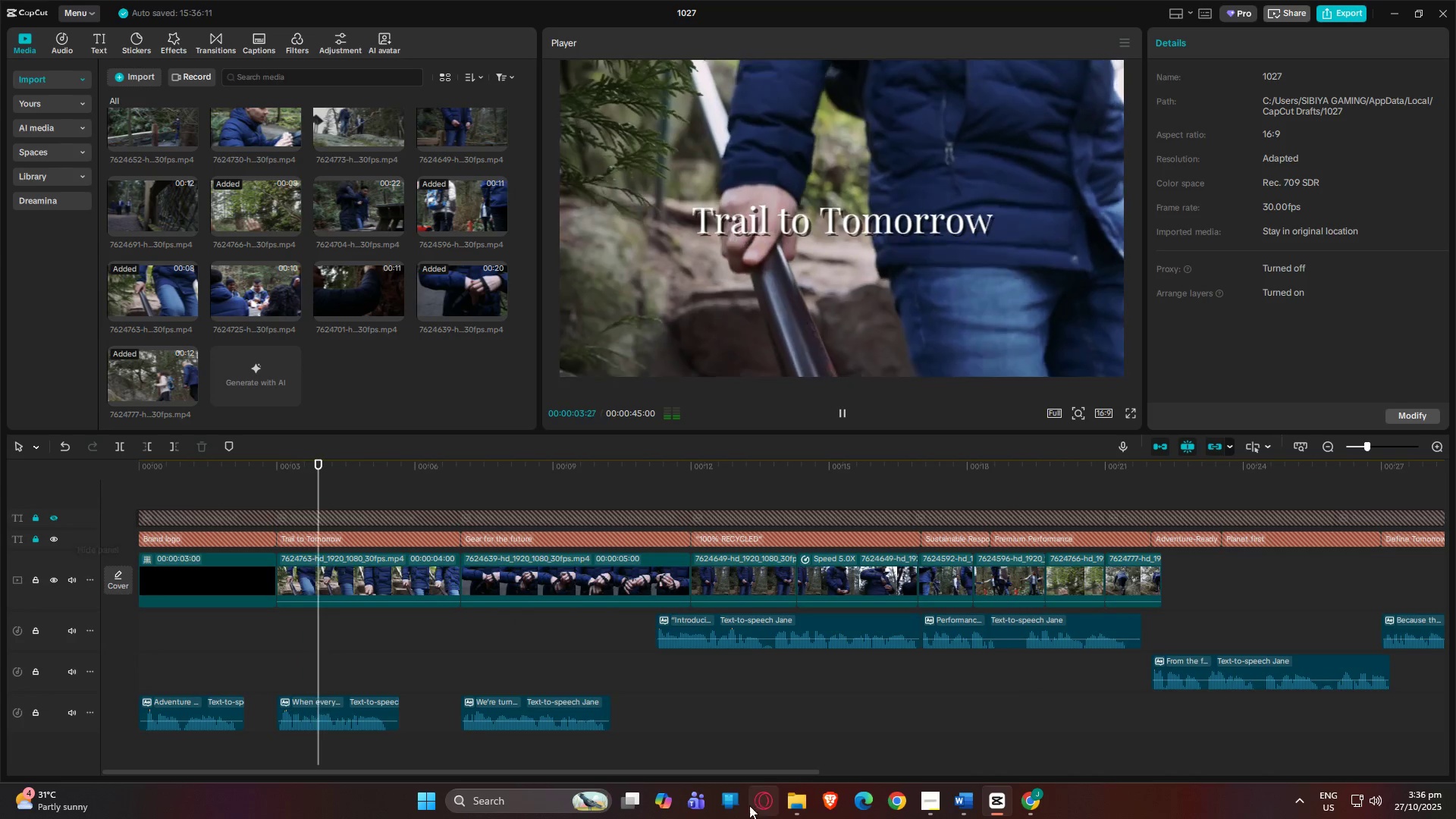 
wait(5.29)
 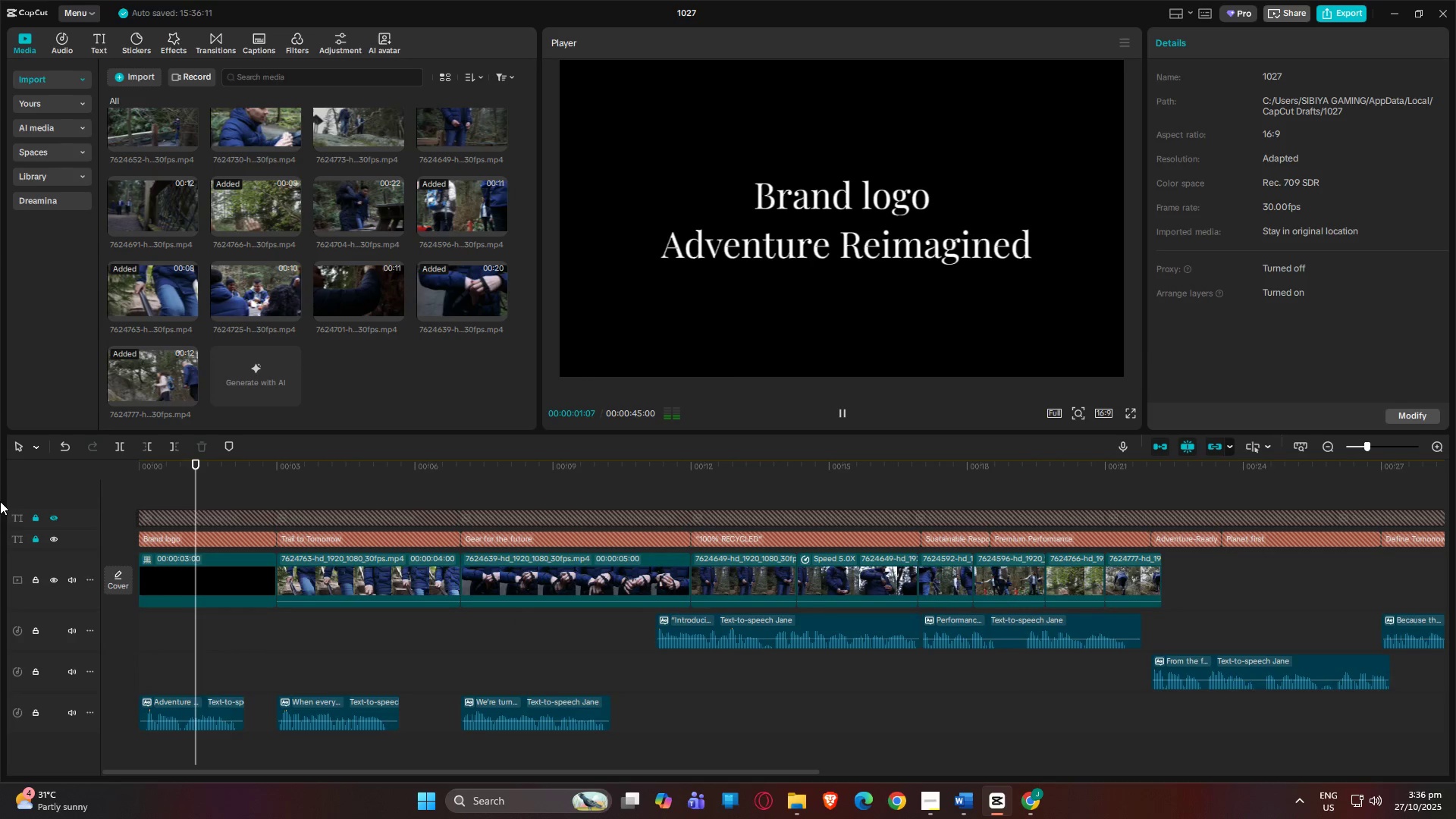 
mouse_move([974, 786])
 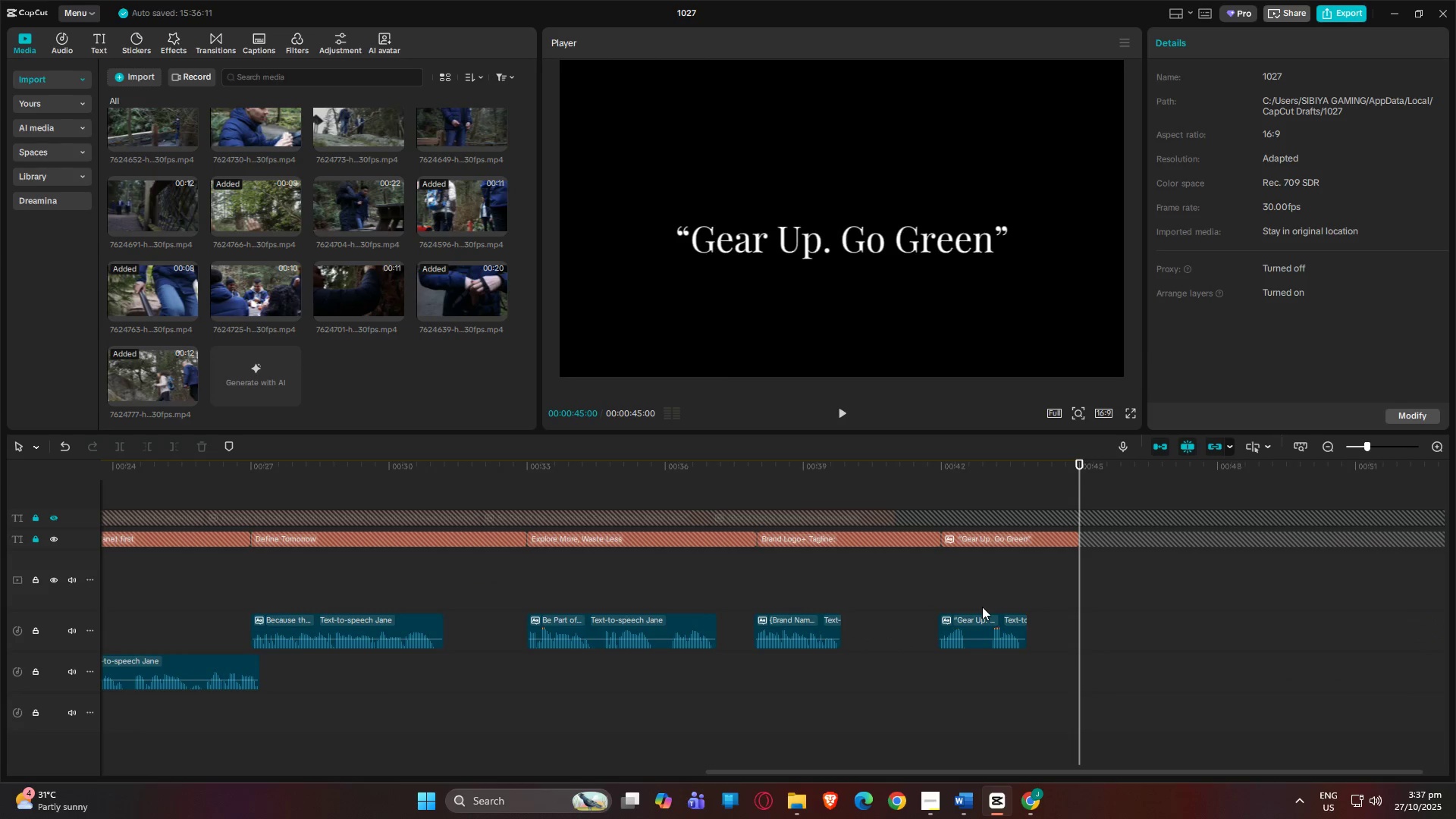 
wait(45.62)
 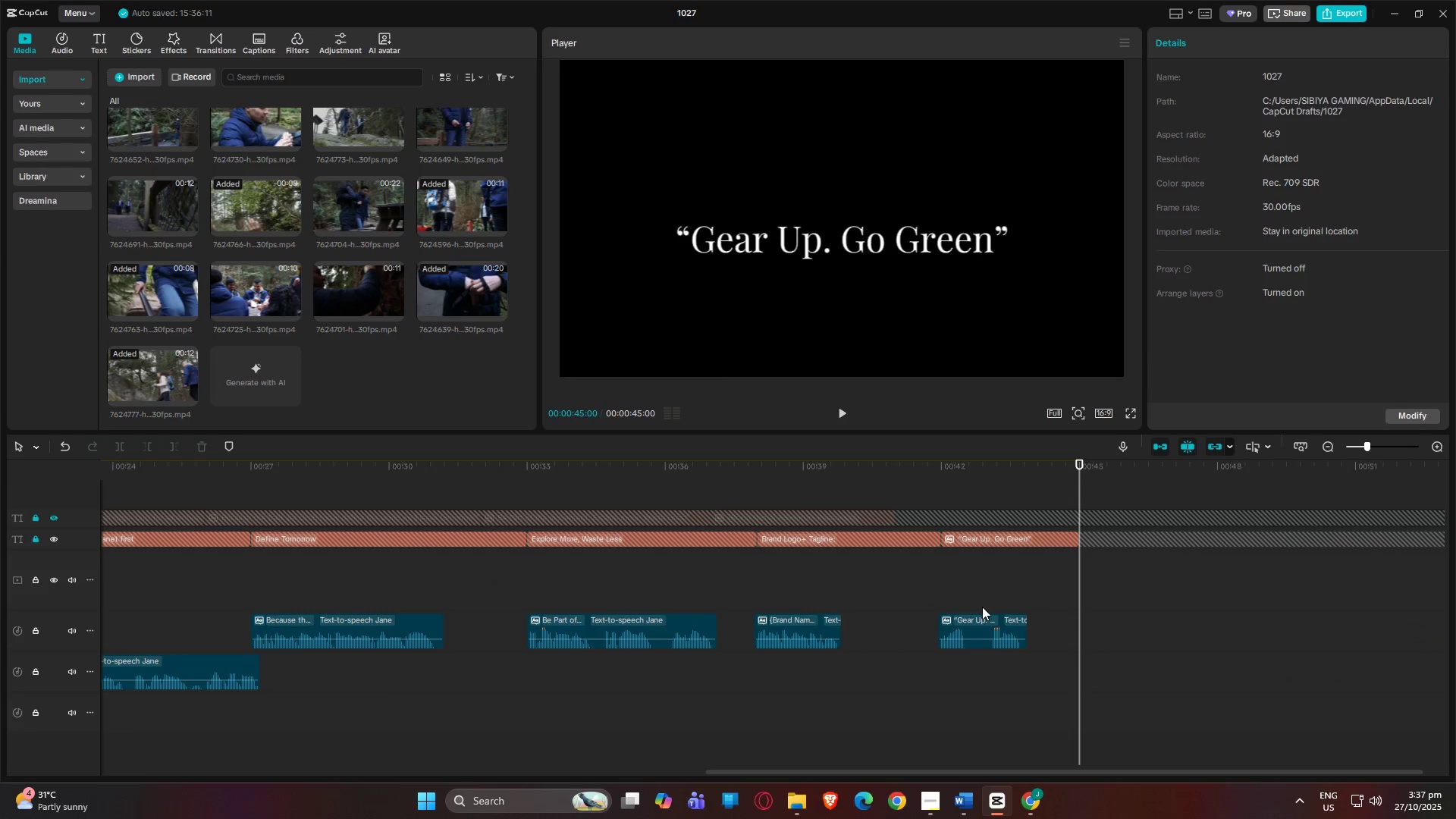 
left_click_drag(start_coordinate=[1081, 460], to_coordinate=[0, 472])
 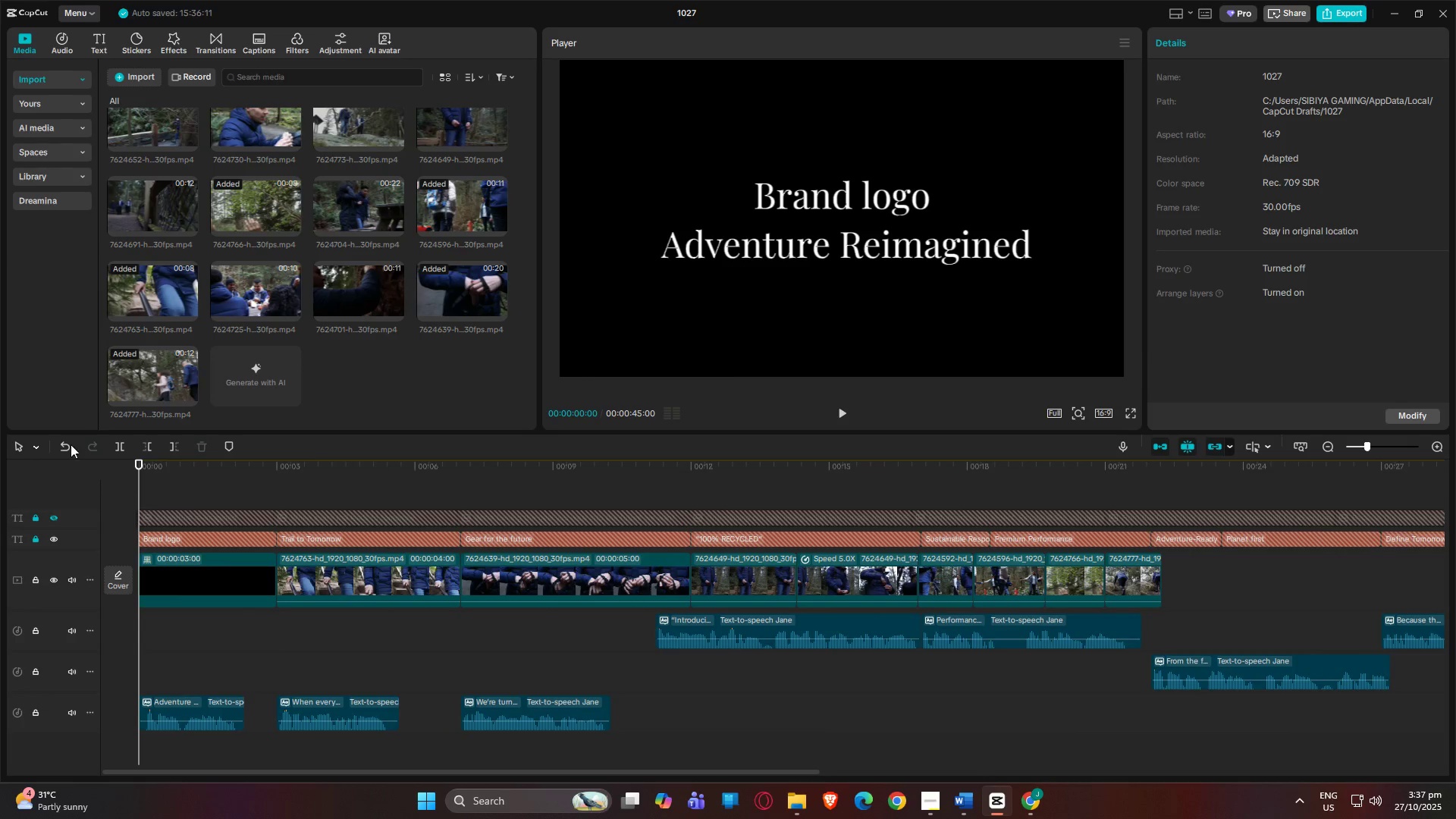 
key(Space)
 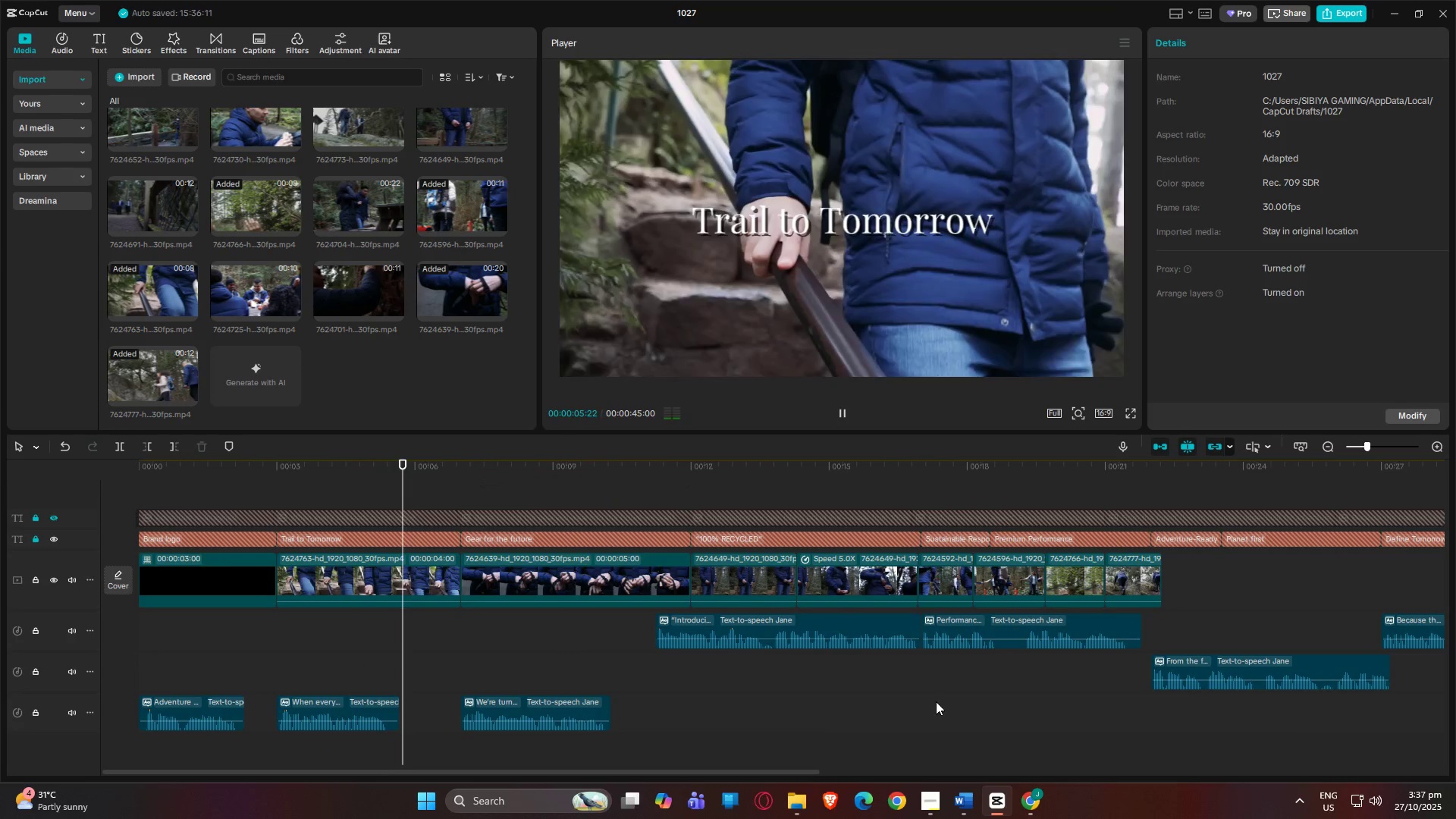 
wait(7.81)
 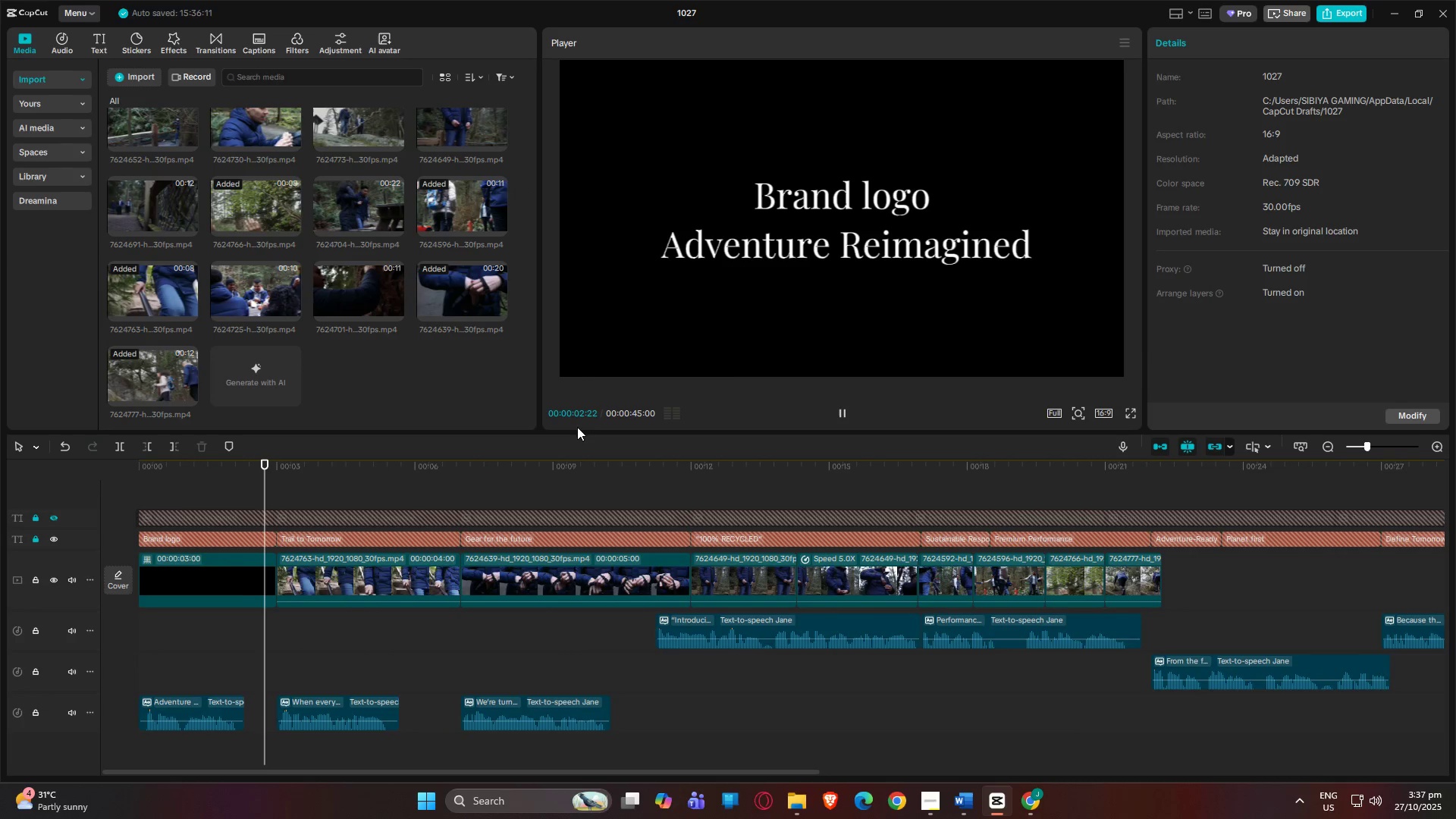 
left_click([919, 804])